 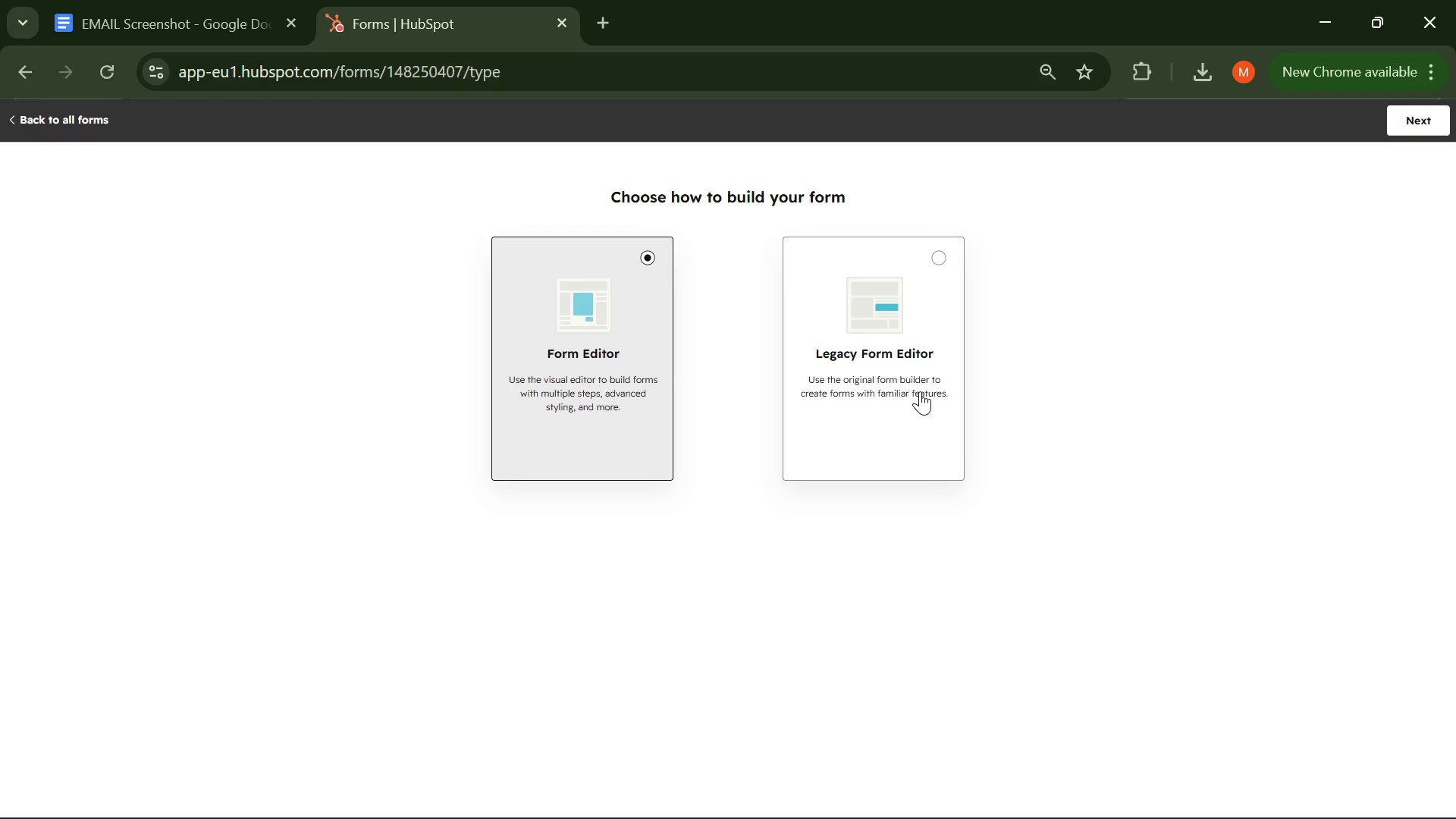 
left_click([917, 394])
 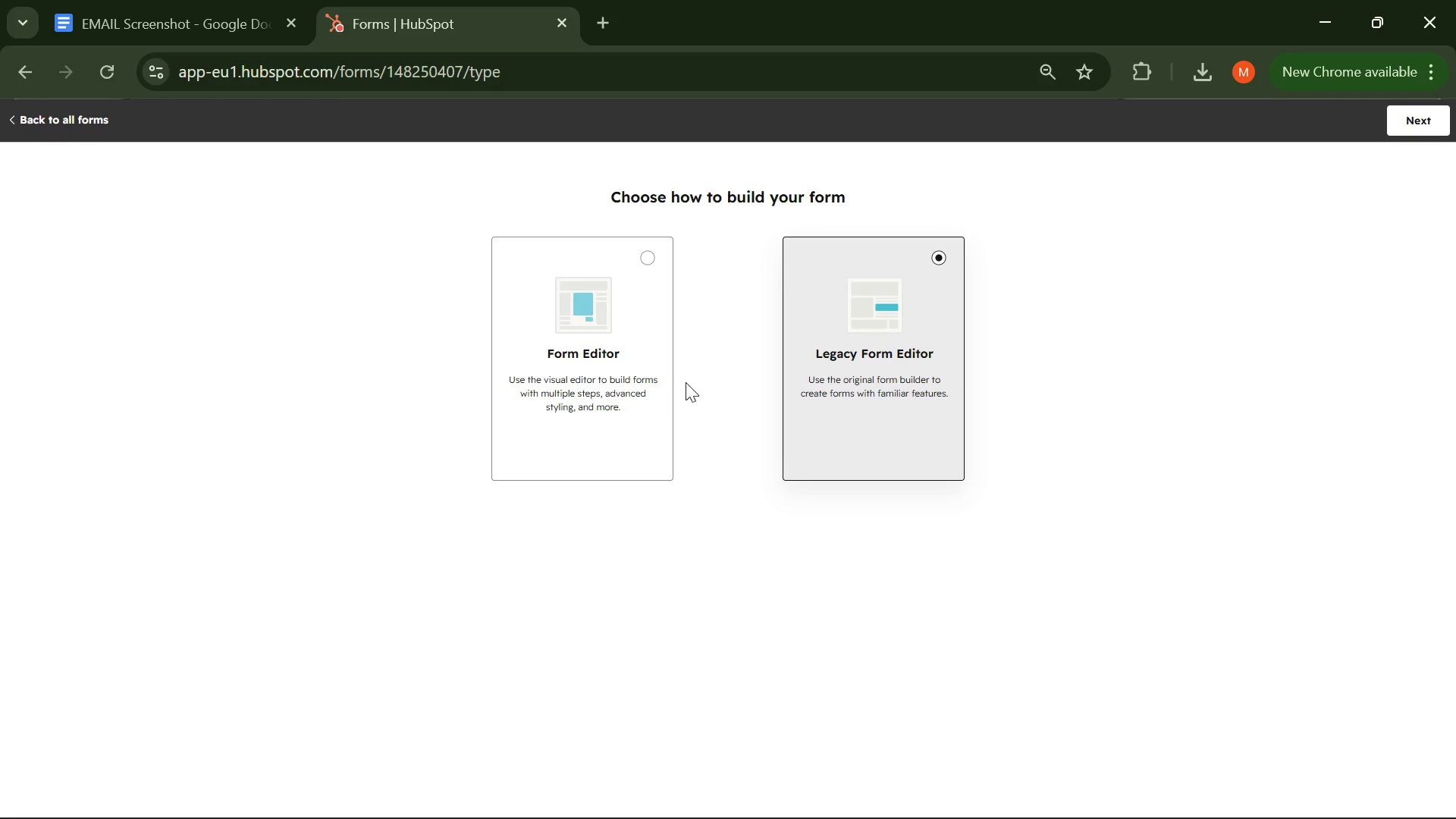 
left_click([626, 367])
 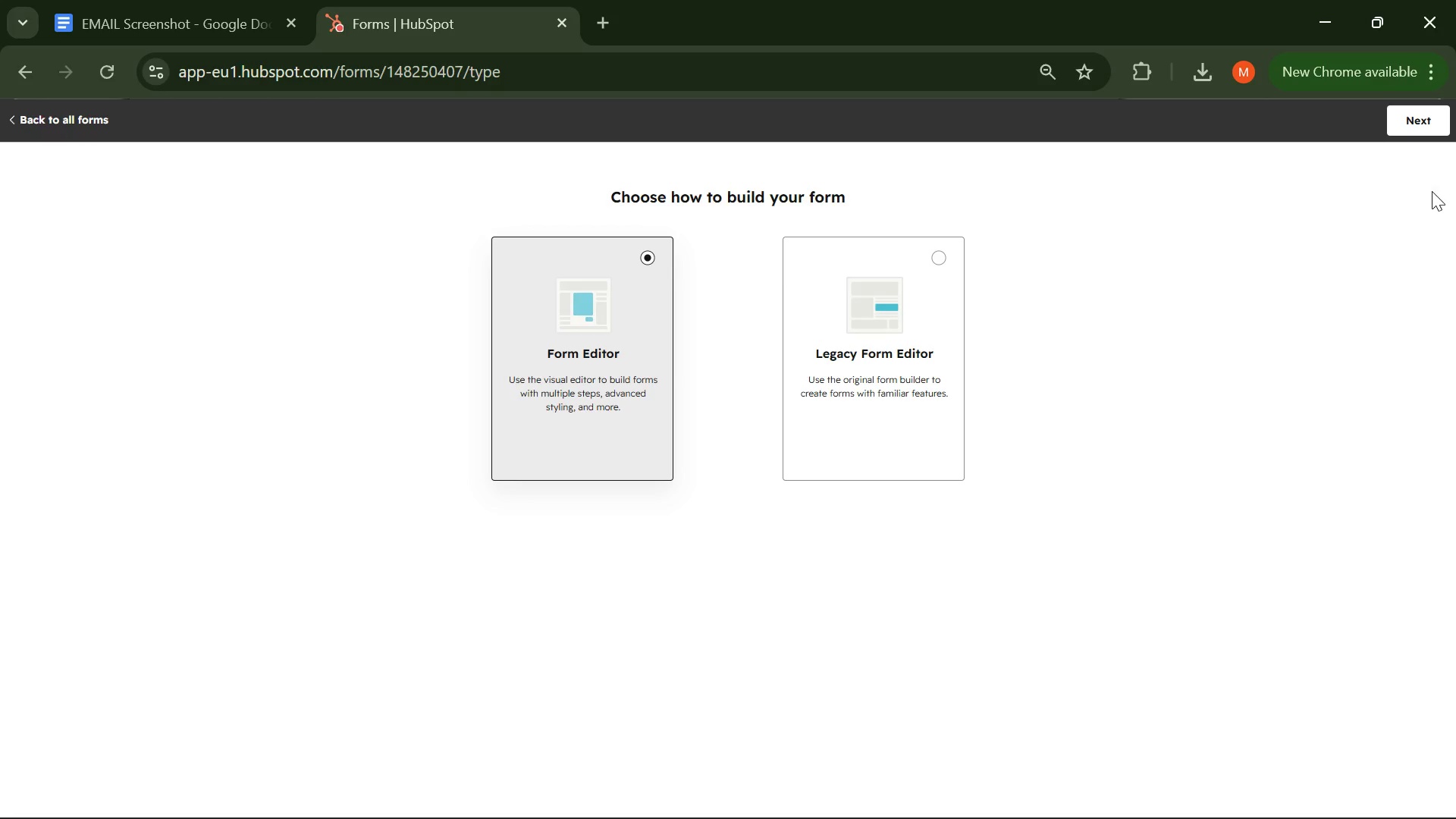 
left_click([1416, 125])
 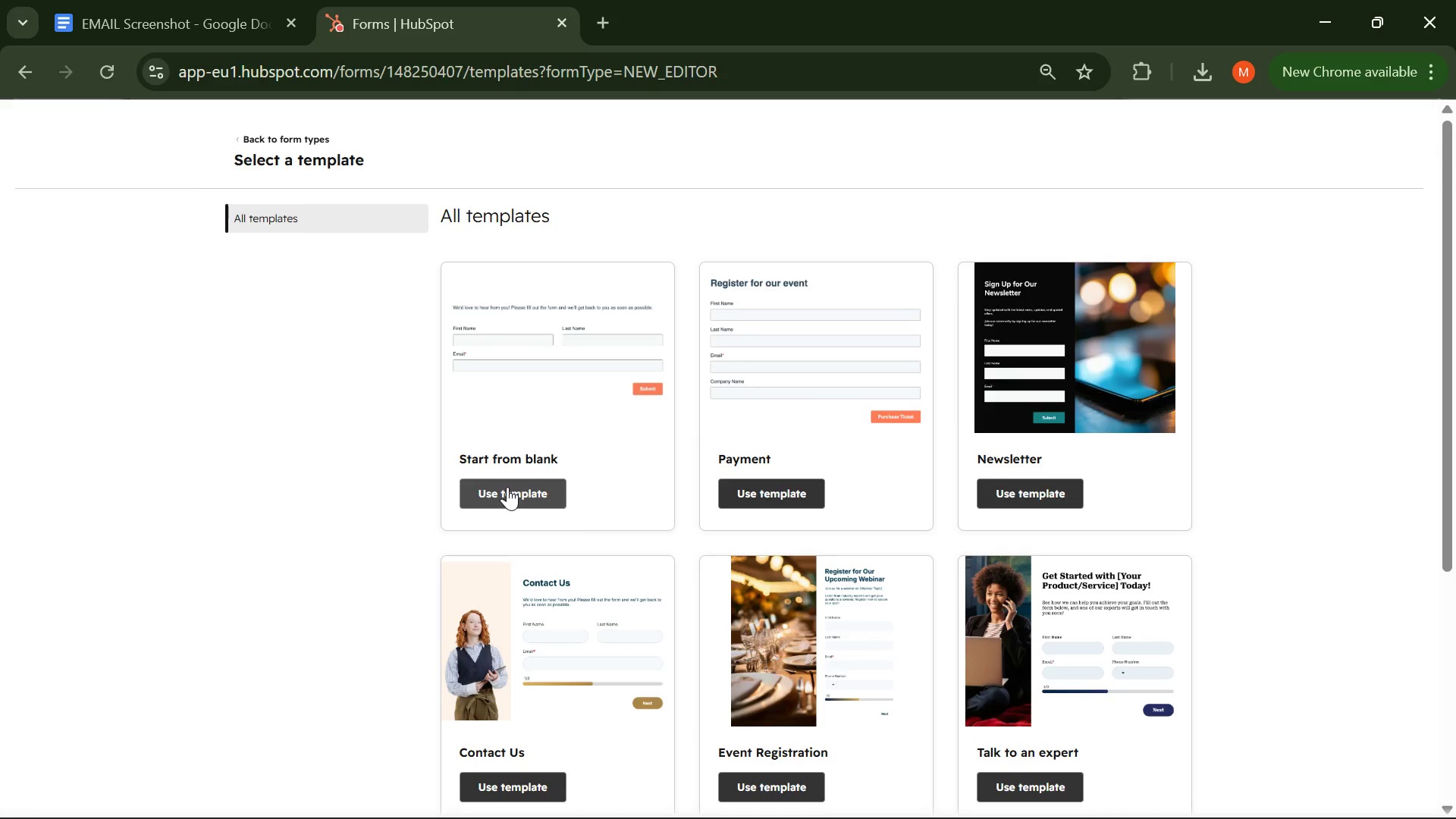 
wait(5.56)
 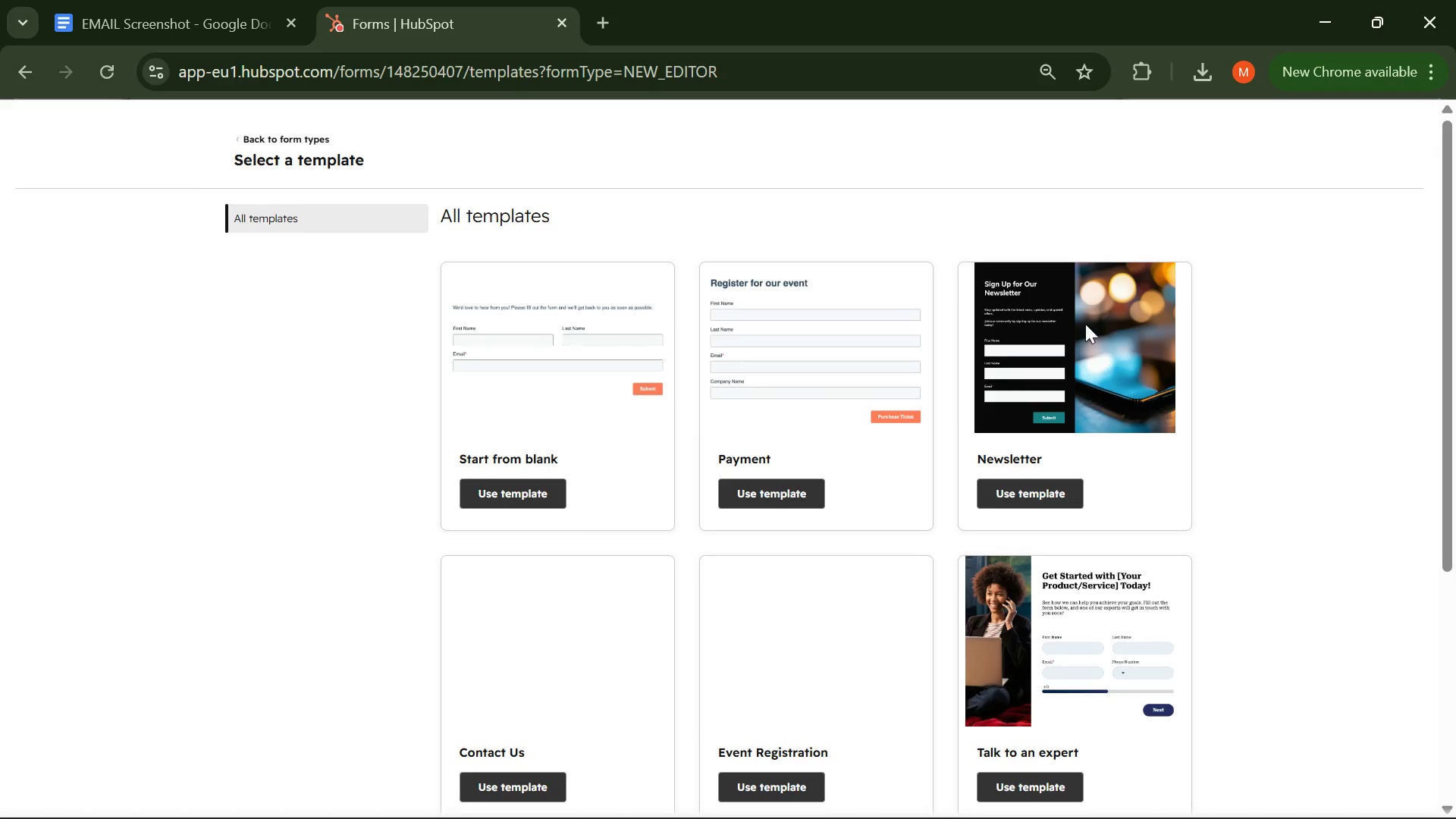 
scroll: coordinate [507, 487], scroll_direction: down, amount: 3.0
 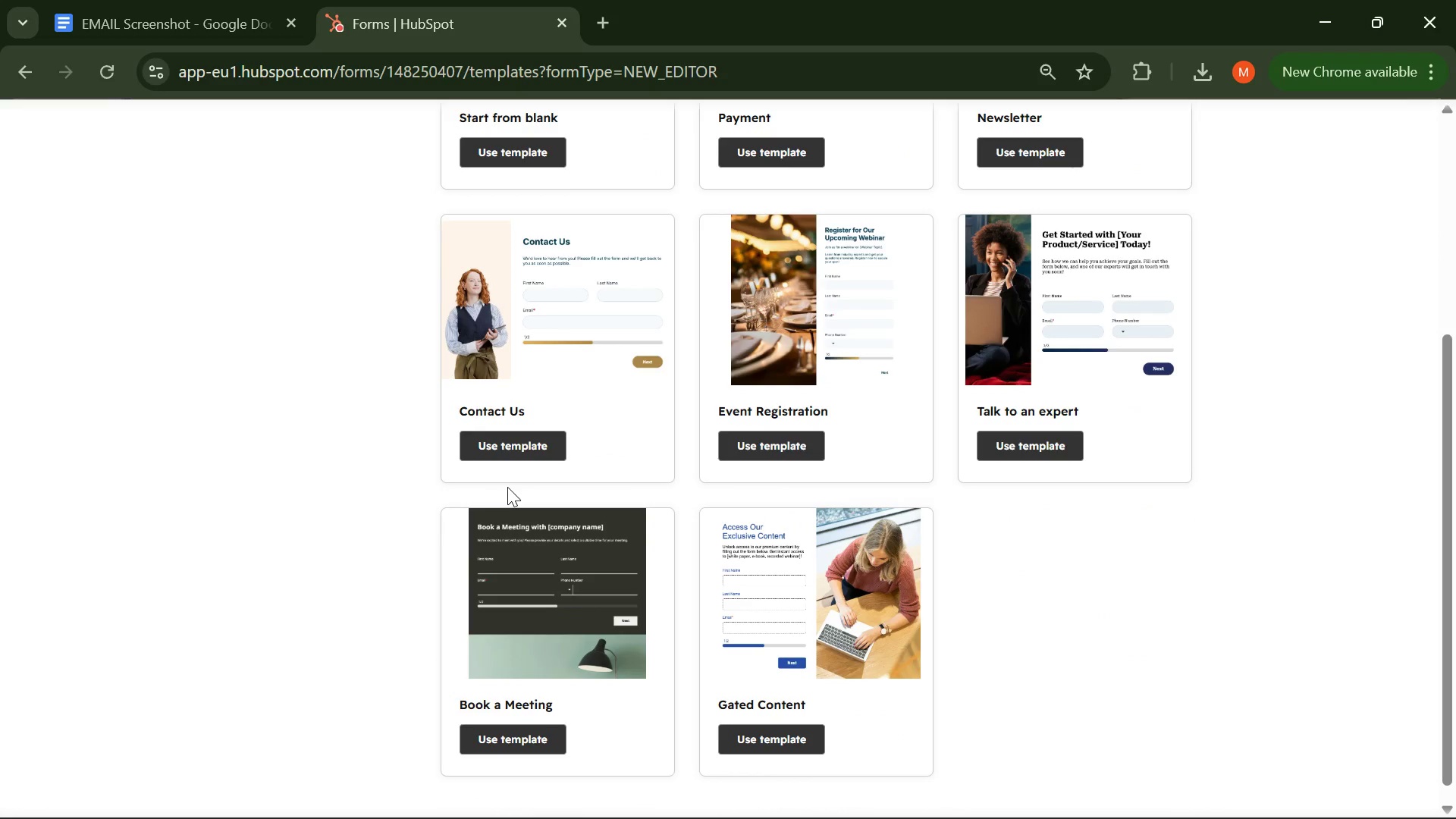 
left_click([507, 487])
 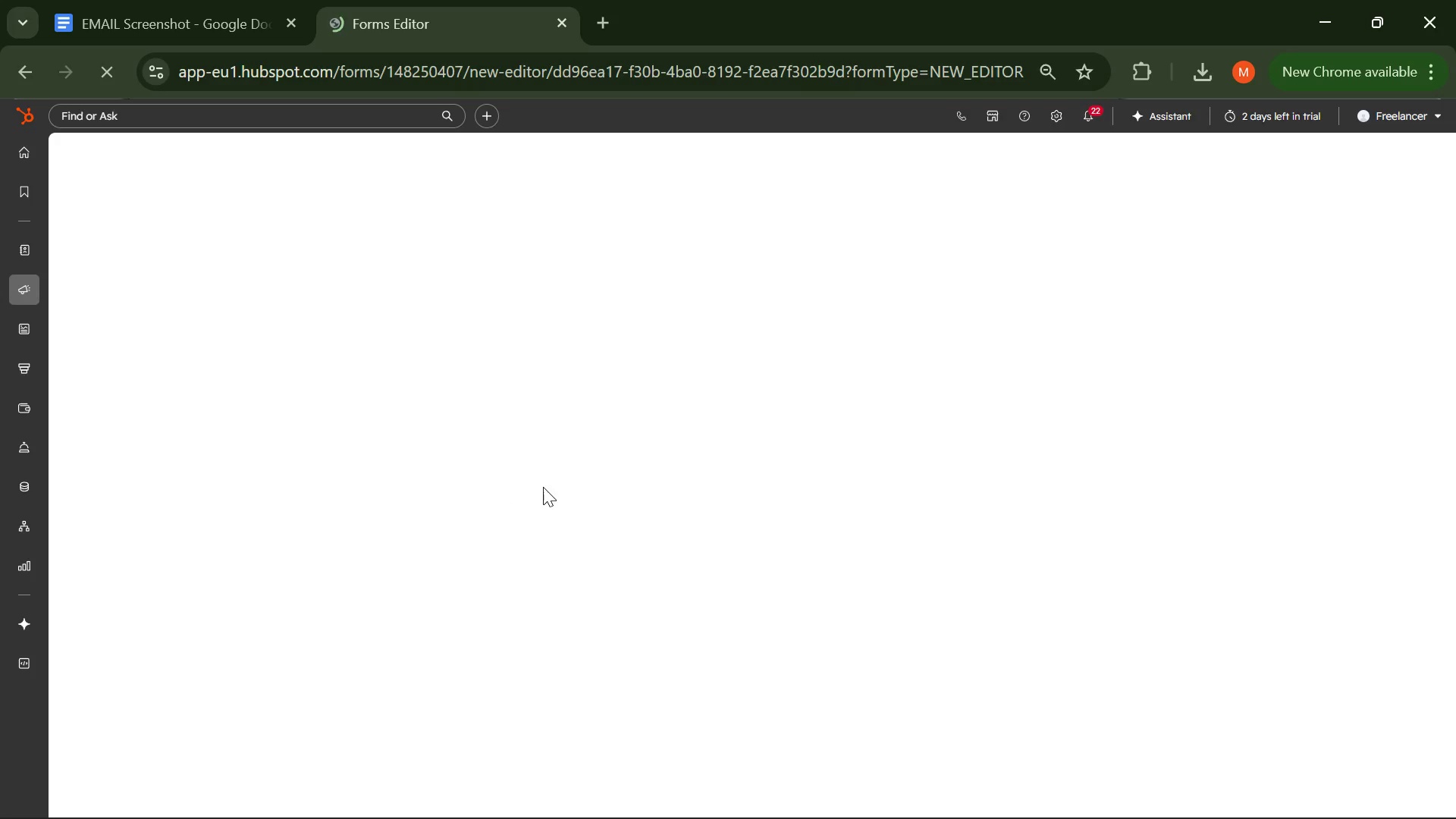 
scroll: coordinate [507, 487], scroll_direction: up, amount: 2.0
 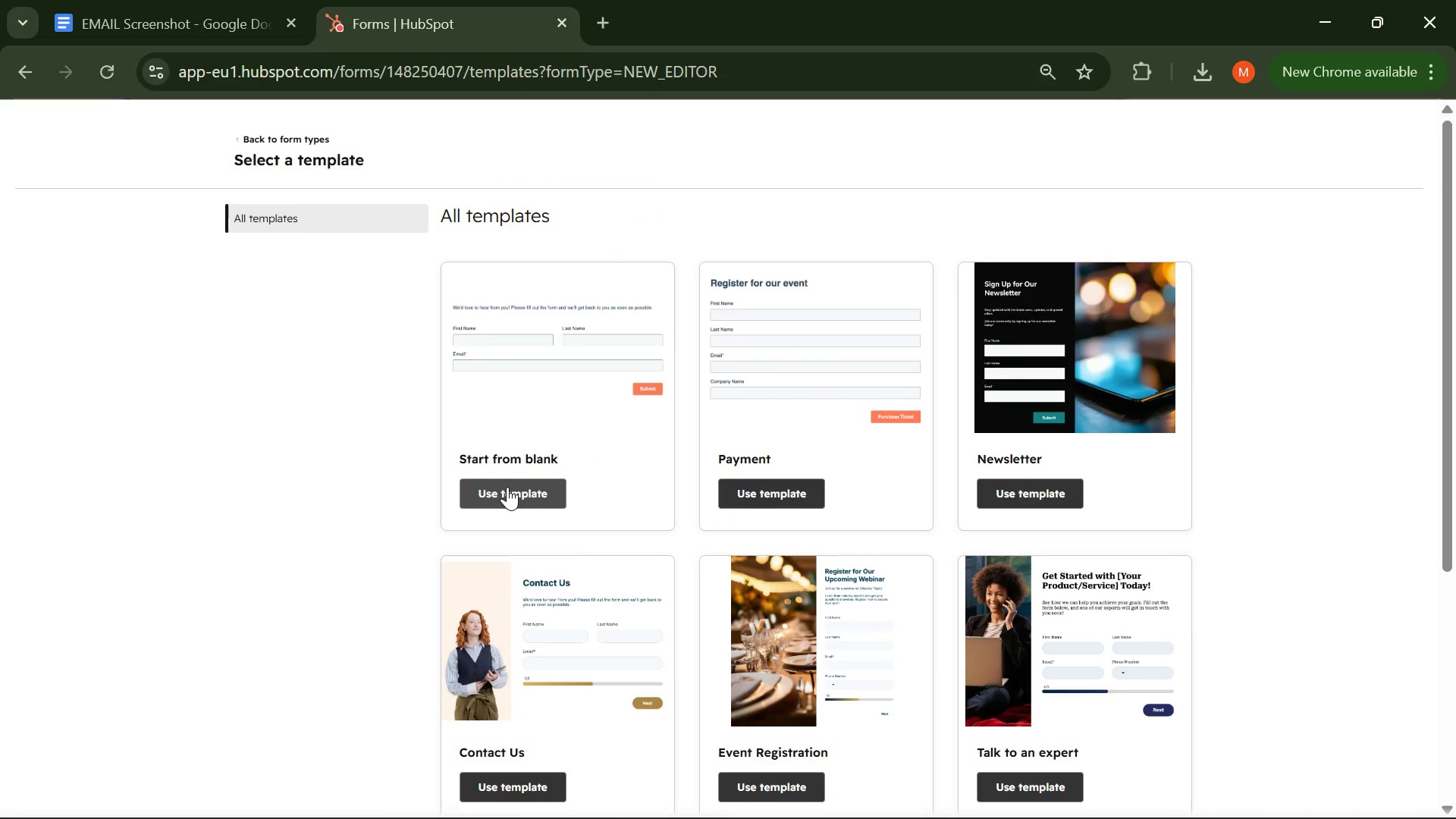 
wait(8.26)
 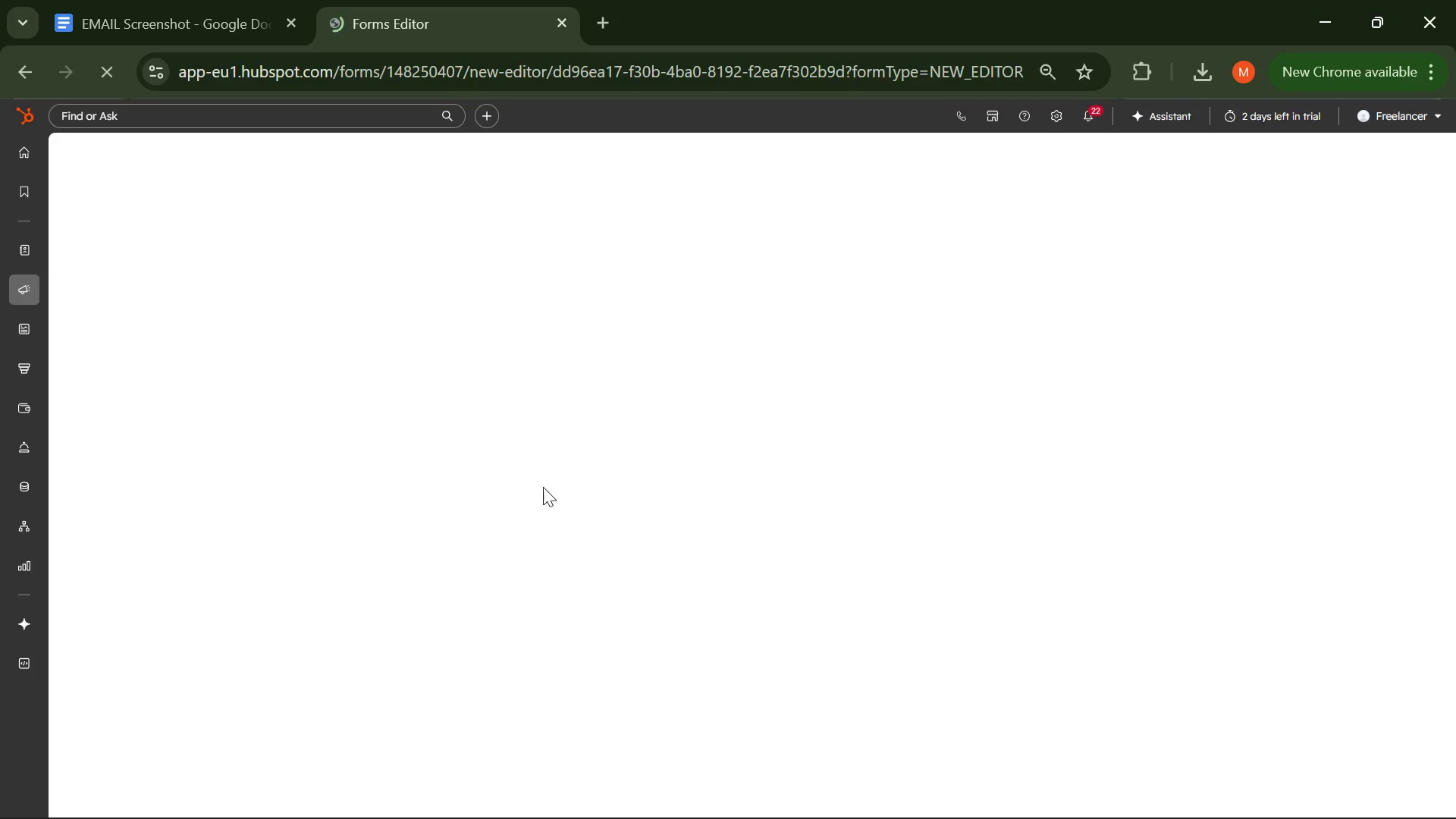 
left_click([842, 112])
 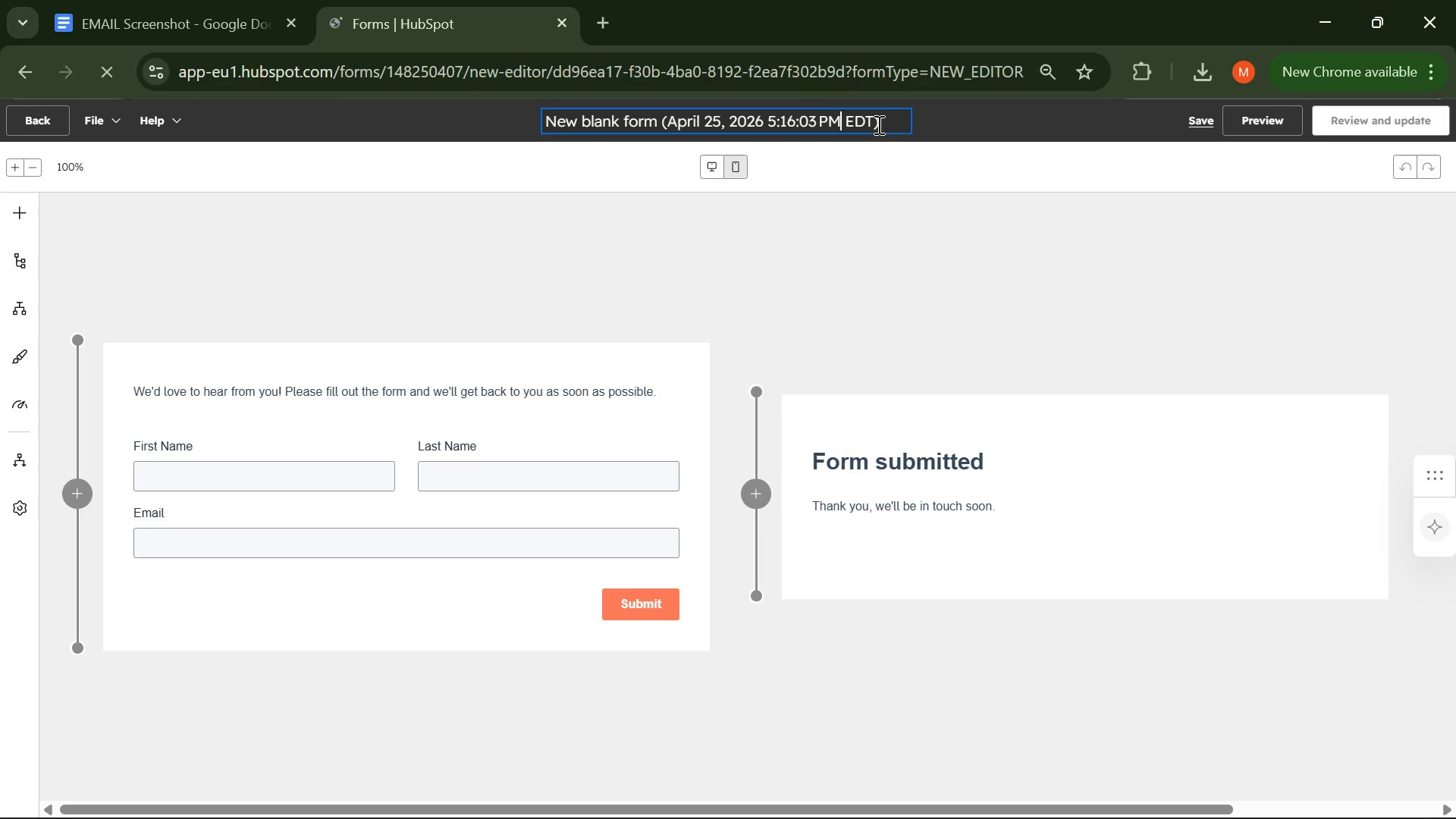 
left_click_drag(start_coordinate=[877, 124], to_coordinate=[517, 118])
 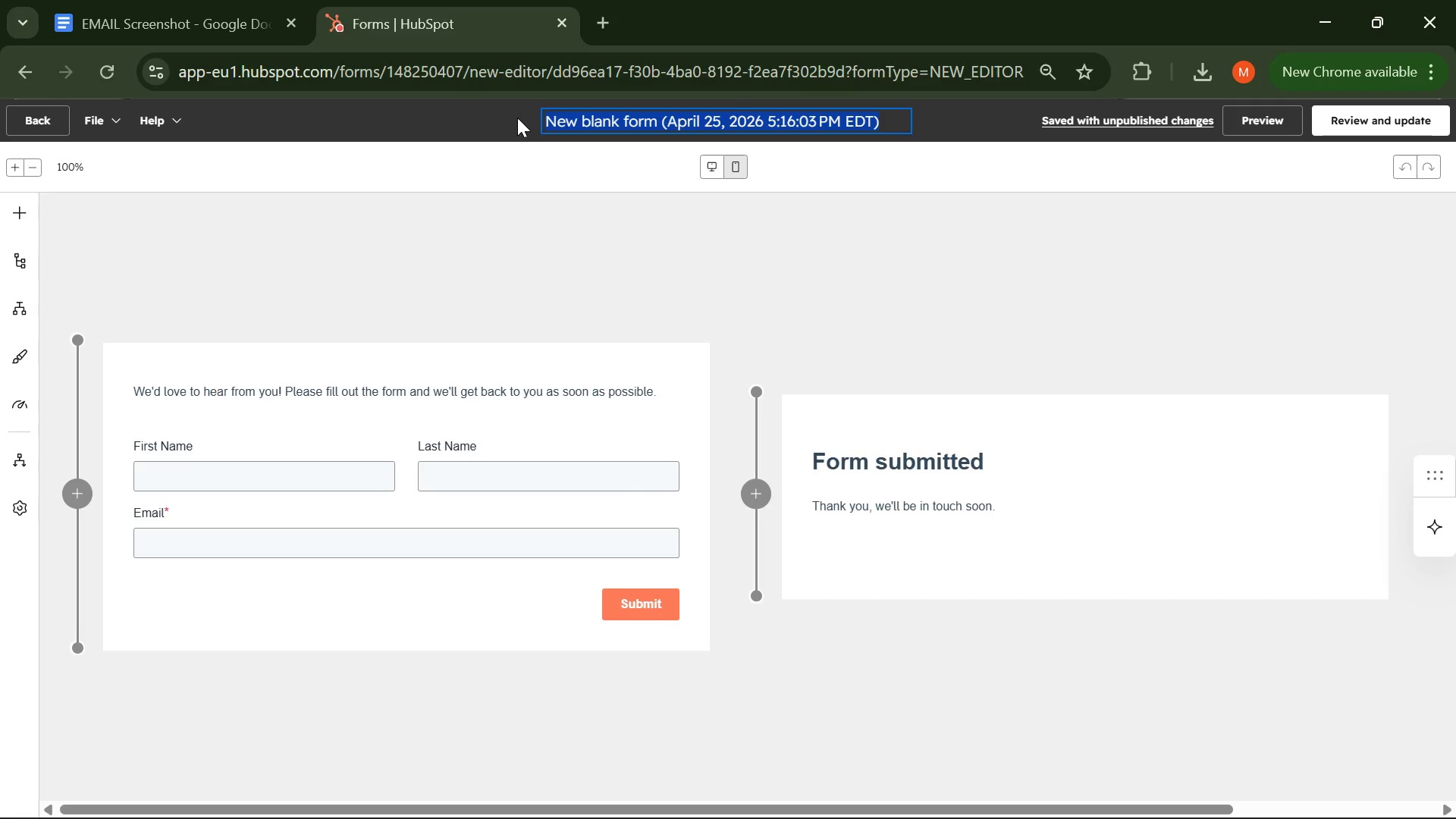 
type(Bread Club Sign up Form)
 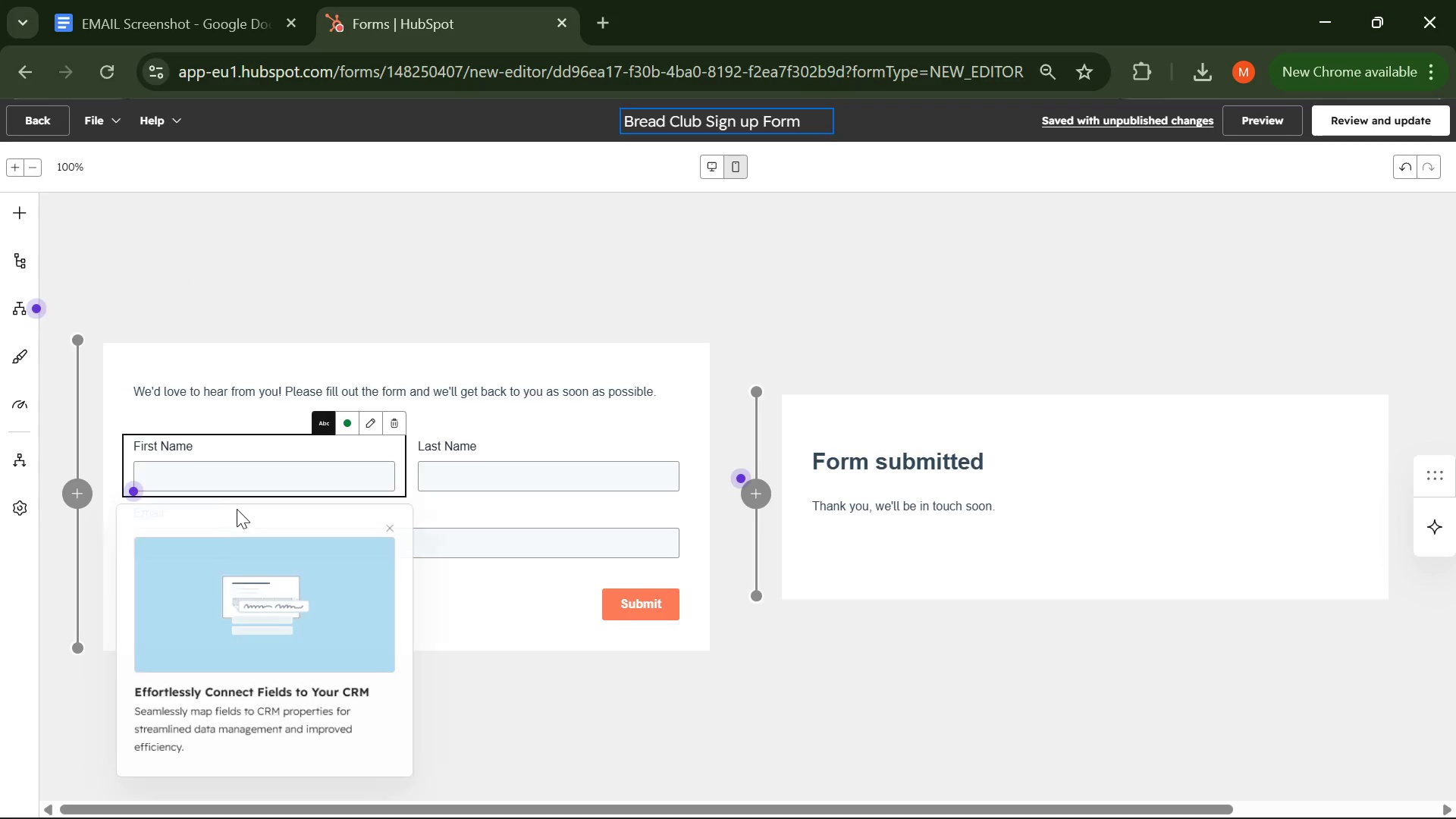 
left_click([226, 480])
 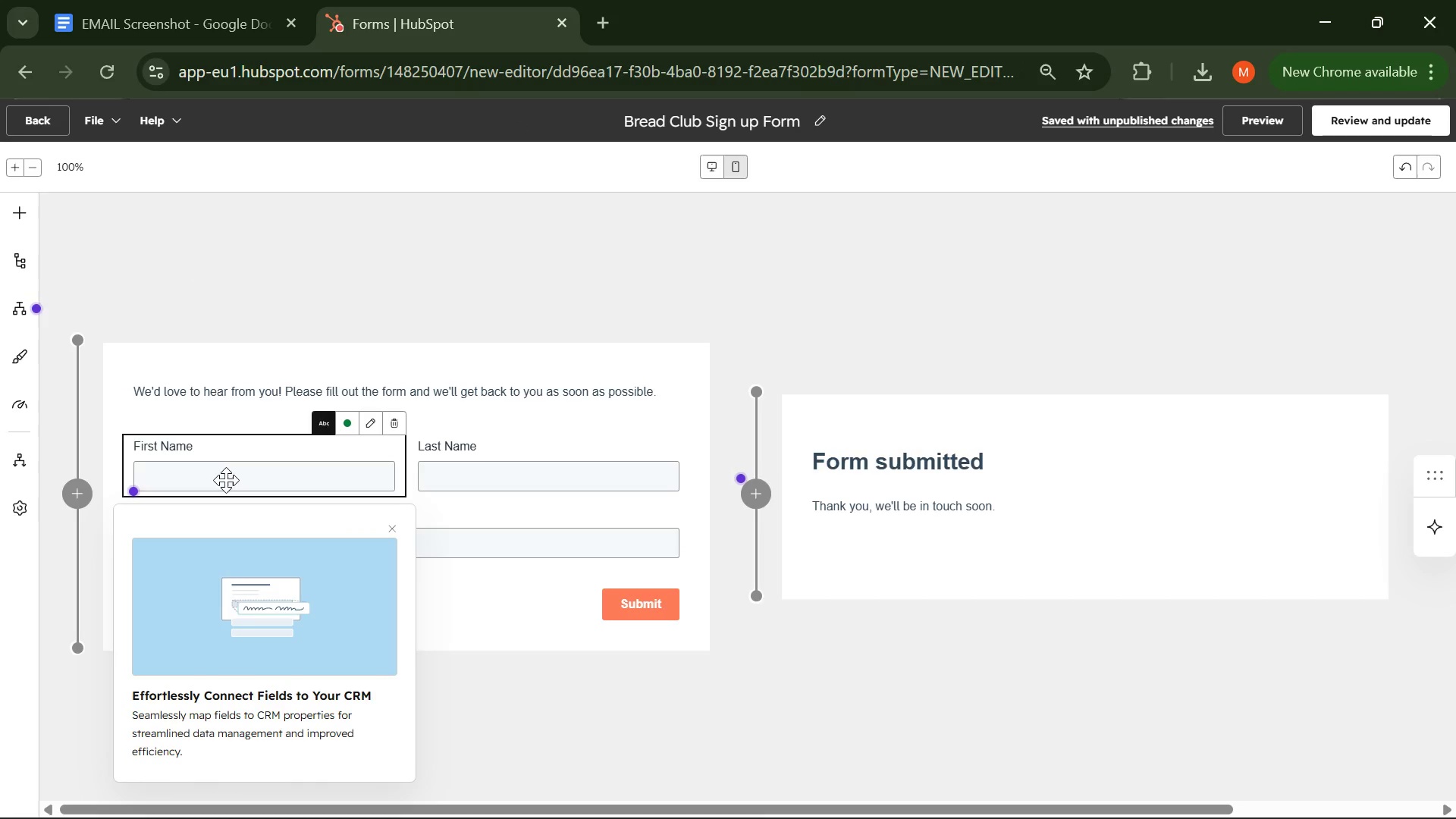 
double_click([226, 480])
 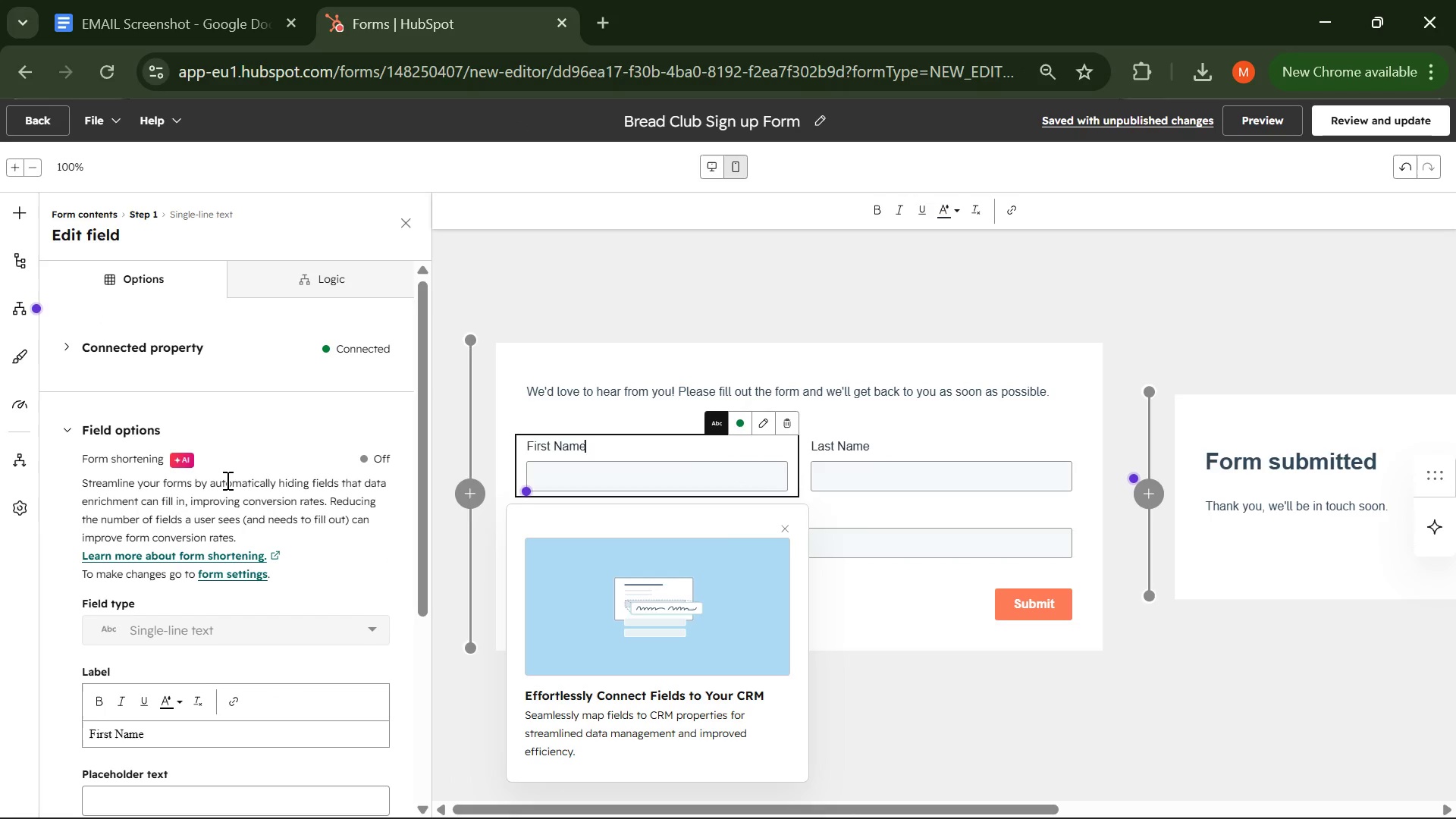 
wait(12.17)
 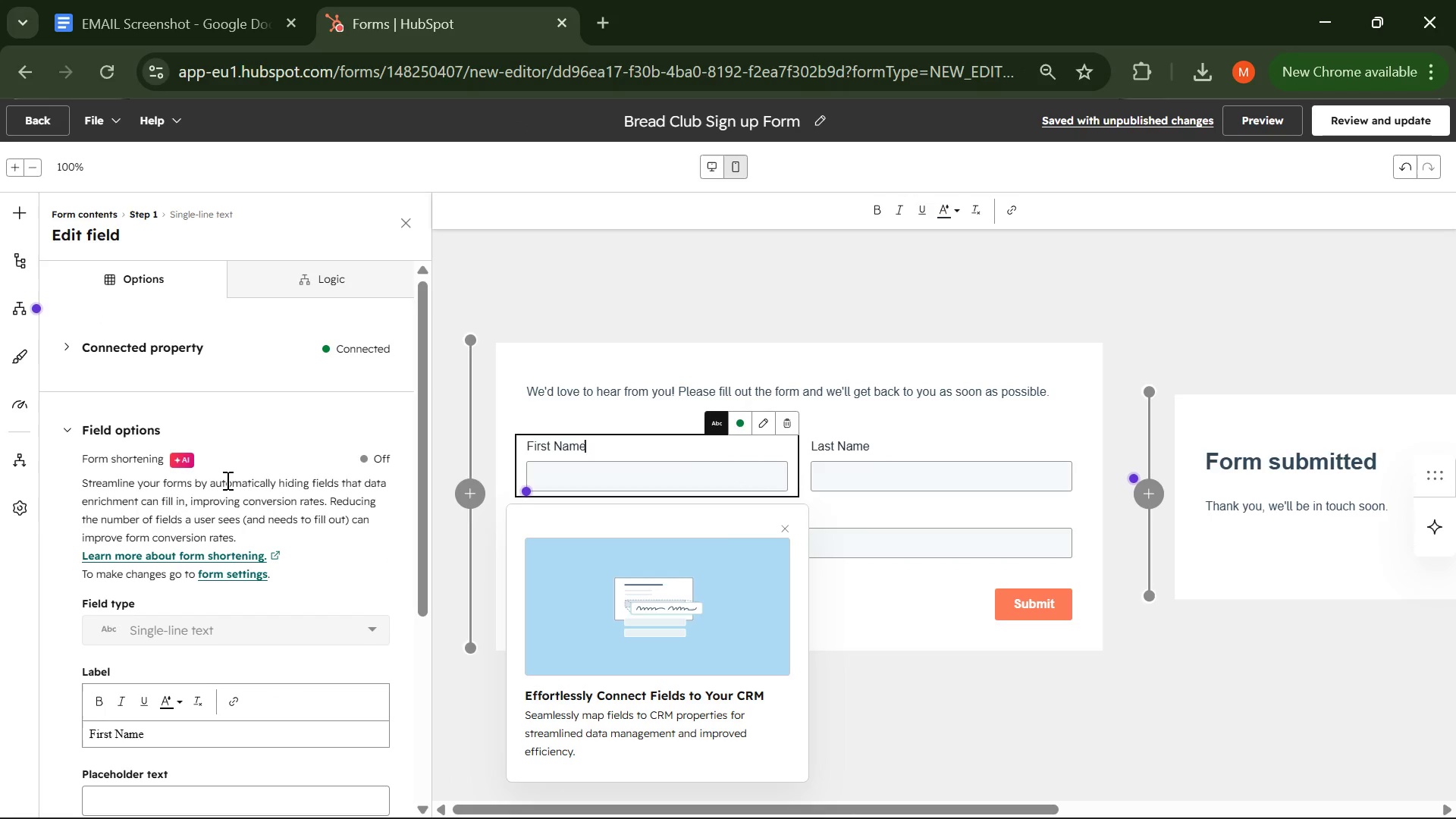 
left_click([589, 469])
 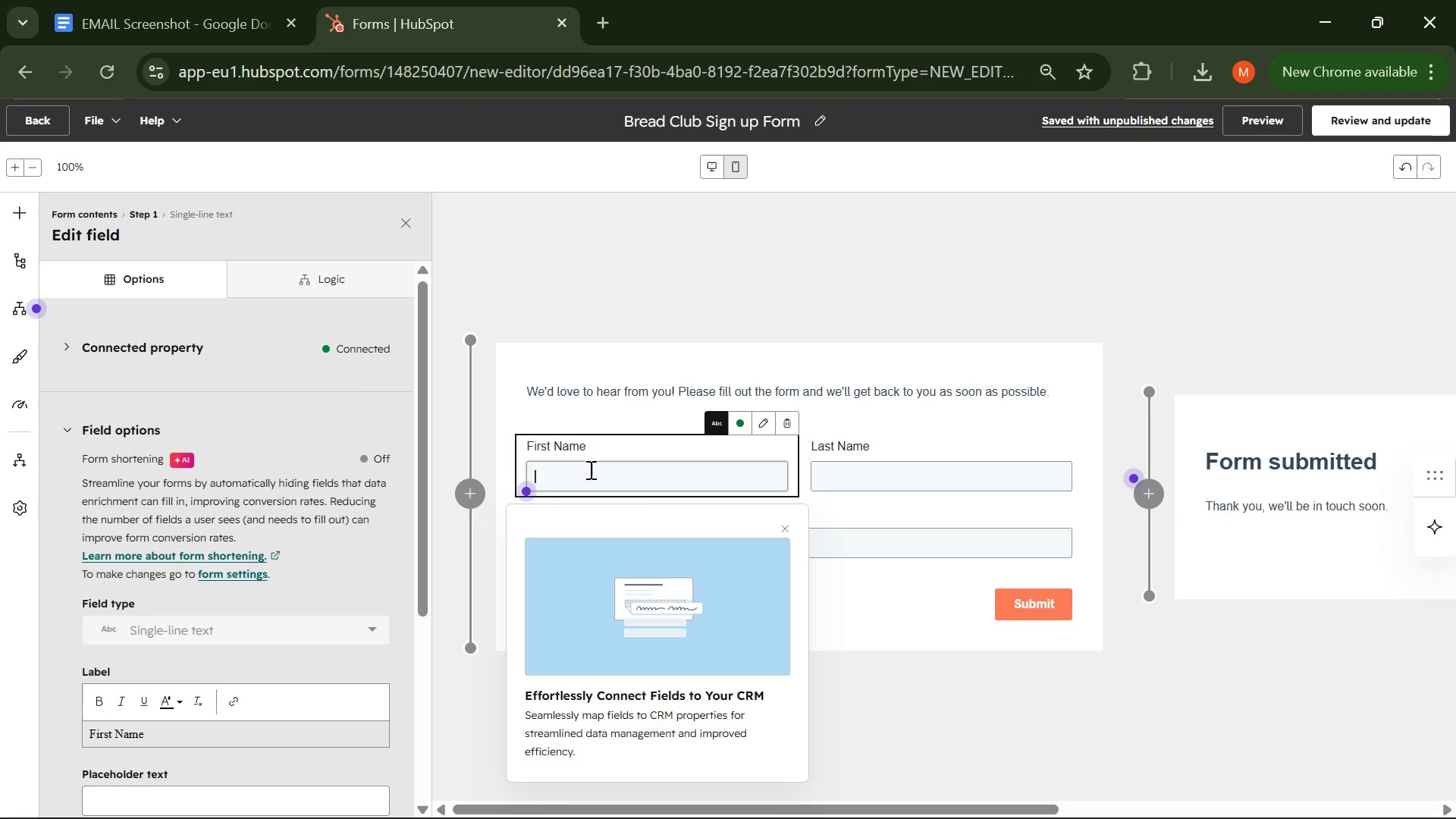 
left_click([589, 469])
 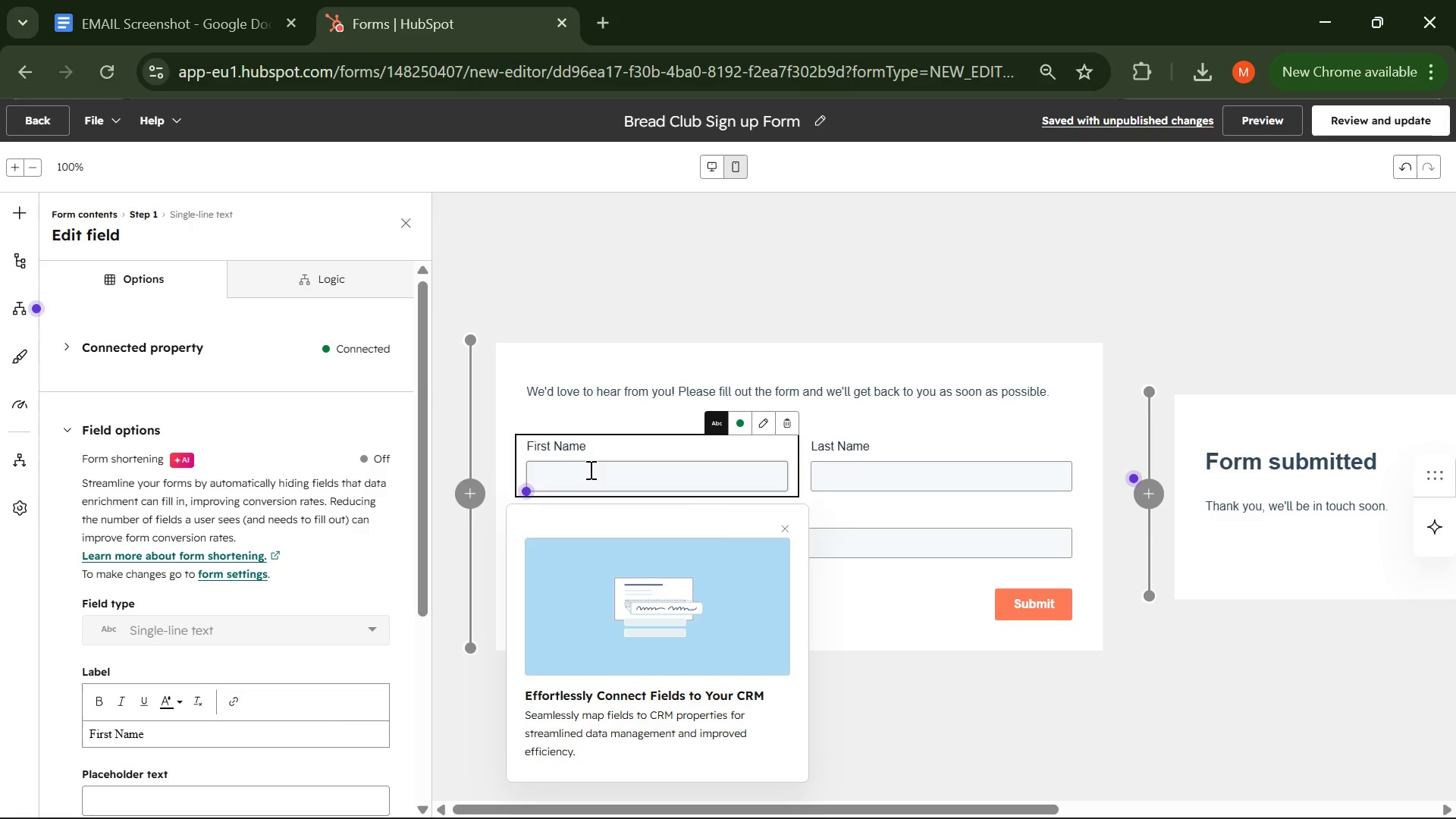 
wait(7.74)
 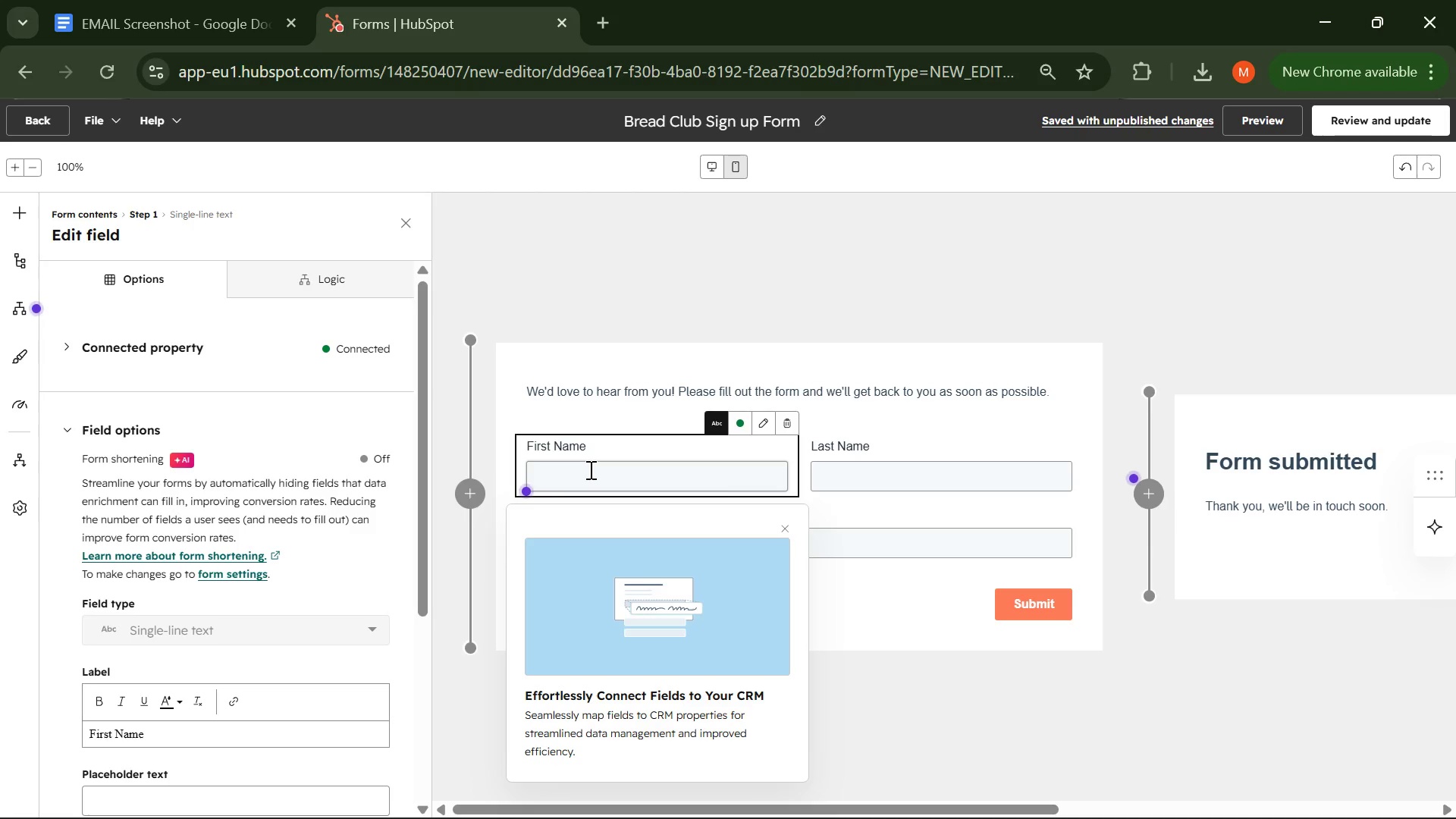 
left_click([813, 298])
 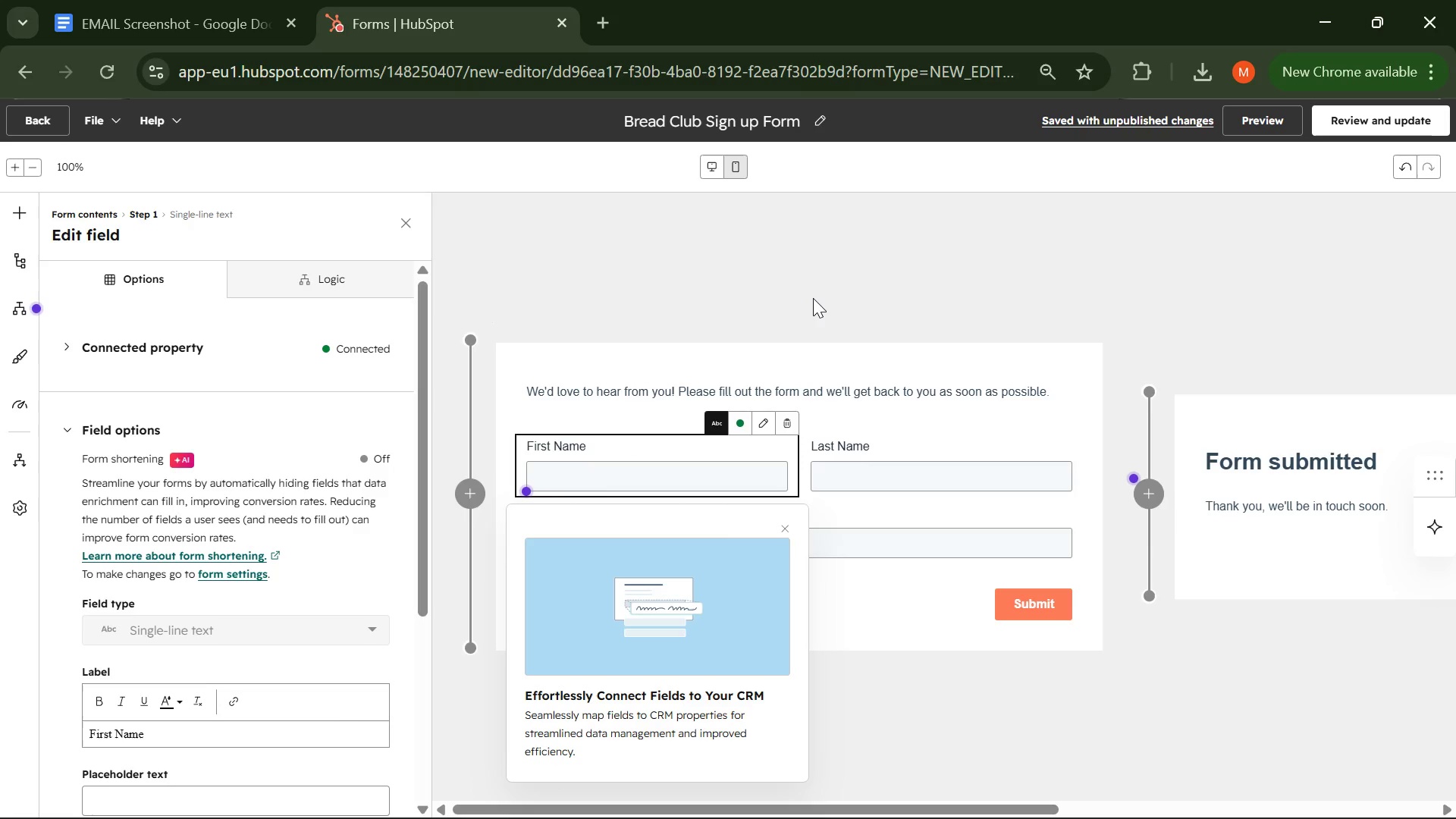 
double_click([813, 298])
 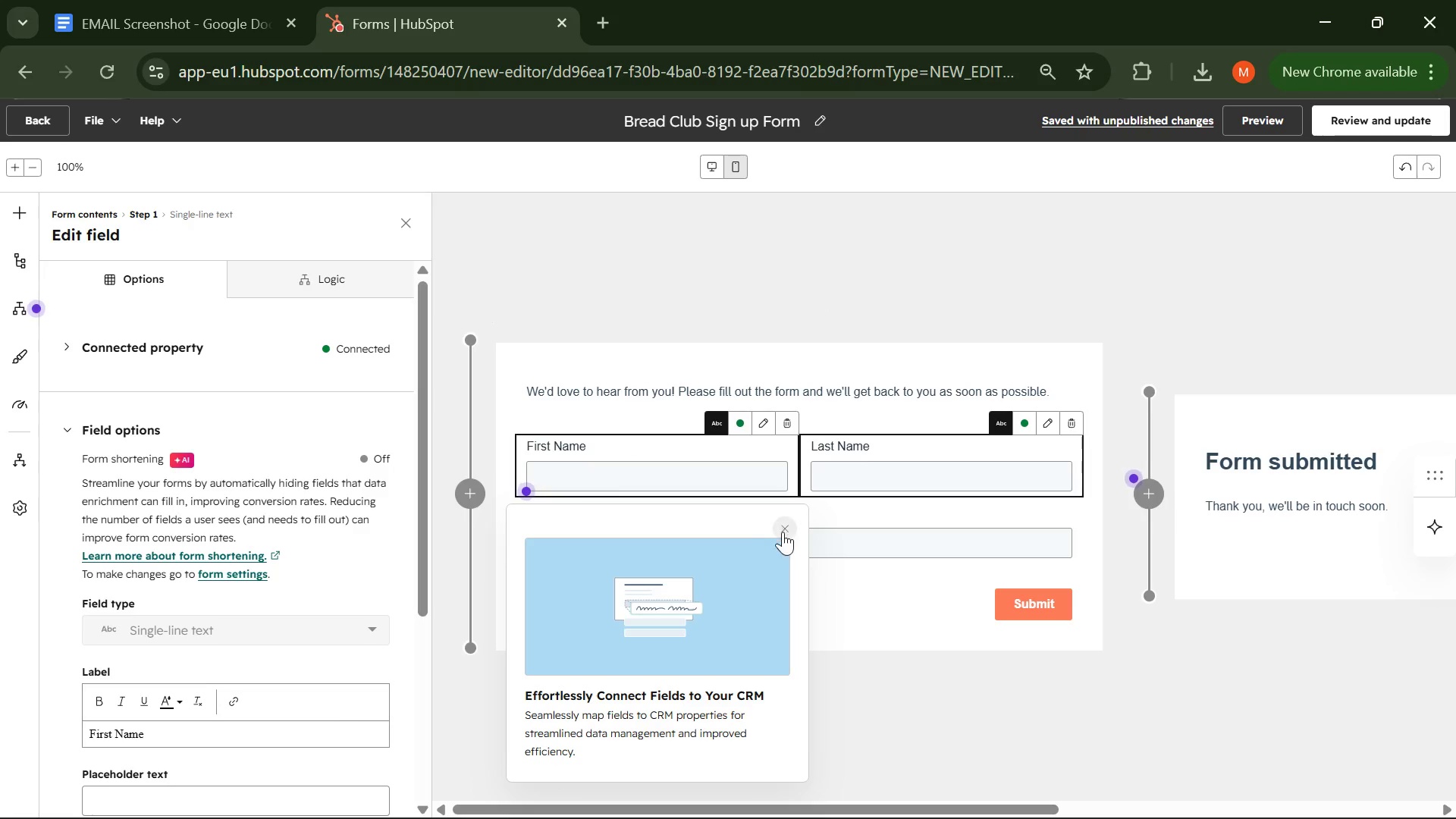 
left_click([783, 532])
 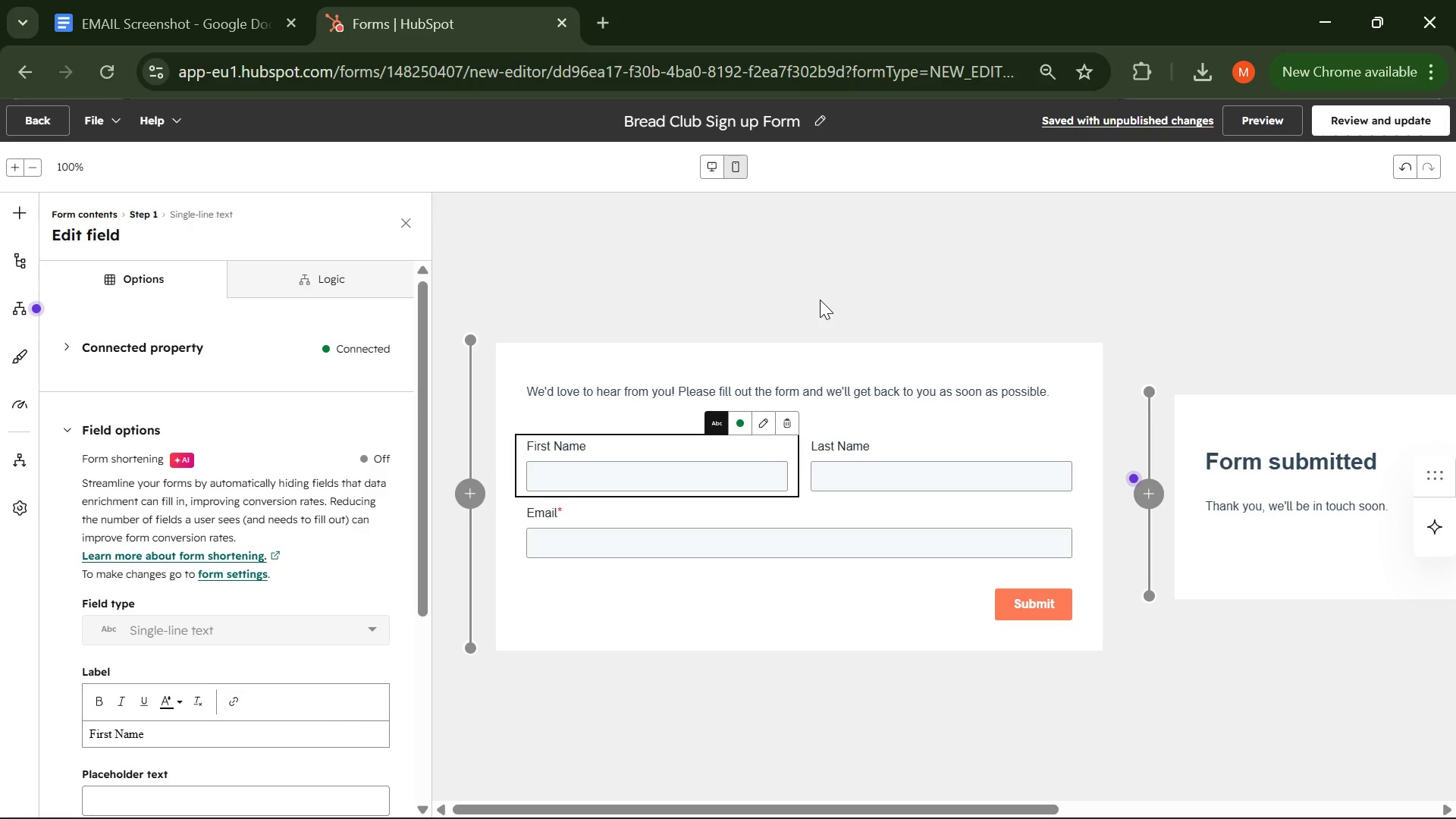 
wait(14.88)
 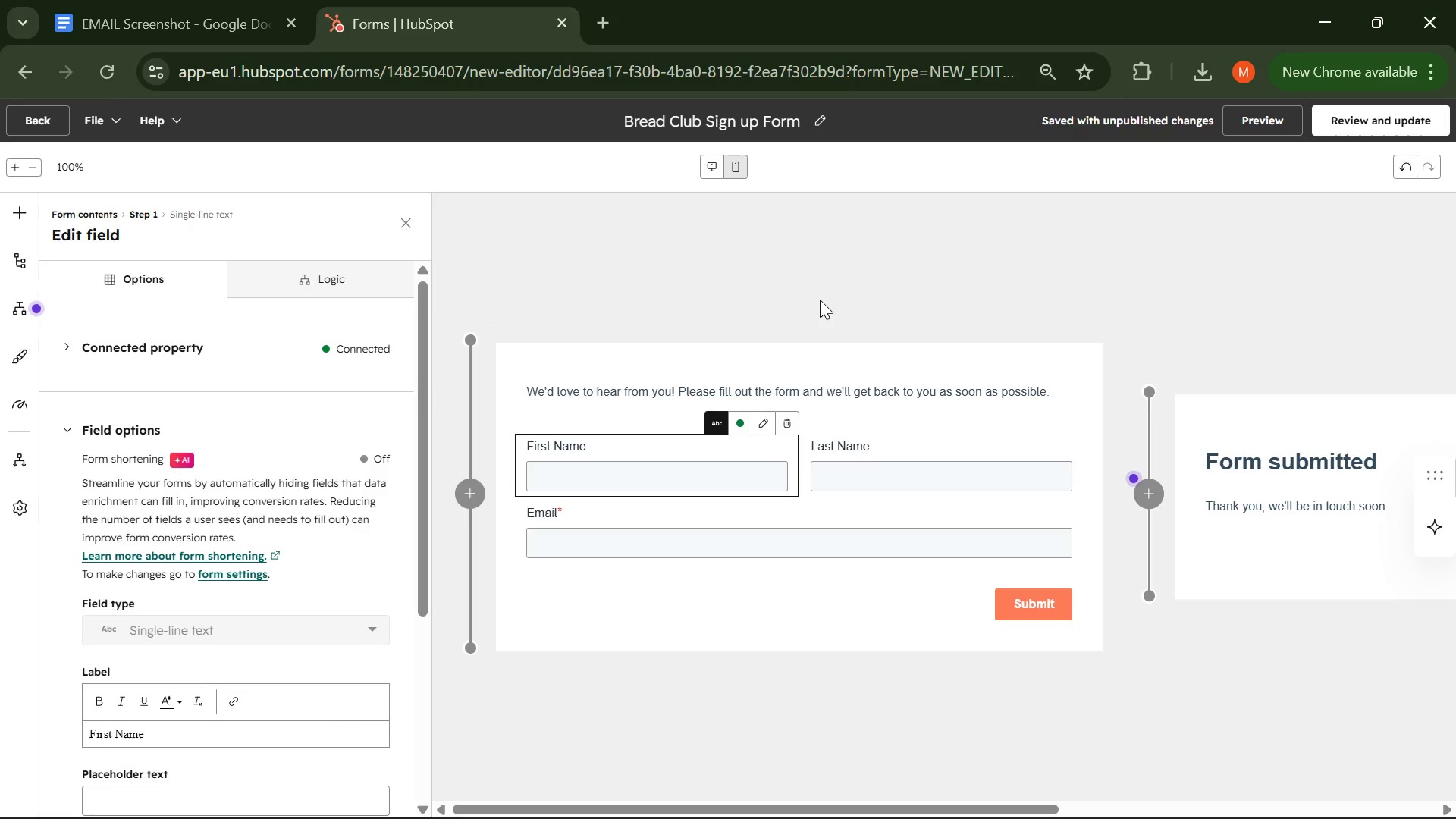 
left_click([607, 461])
 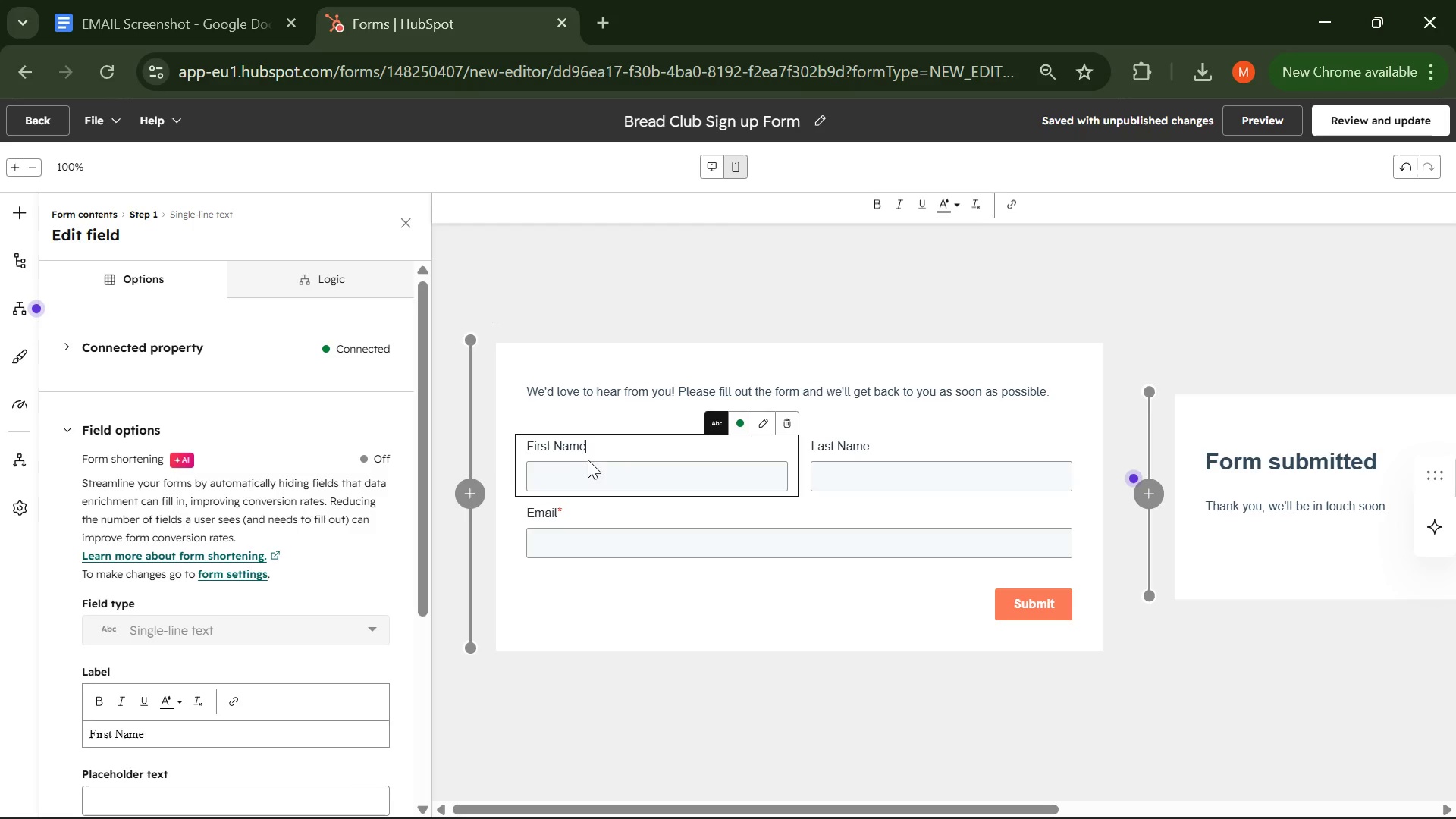 
left_click([592, 471])
 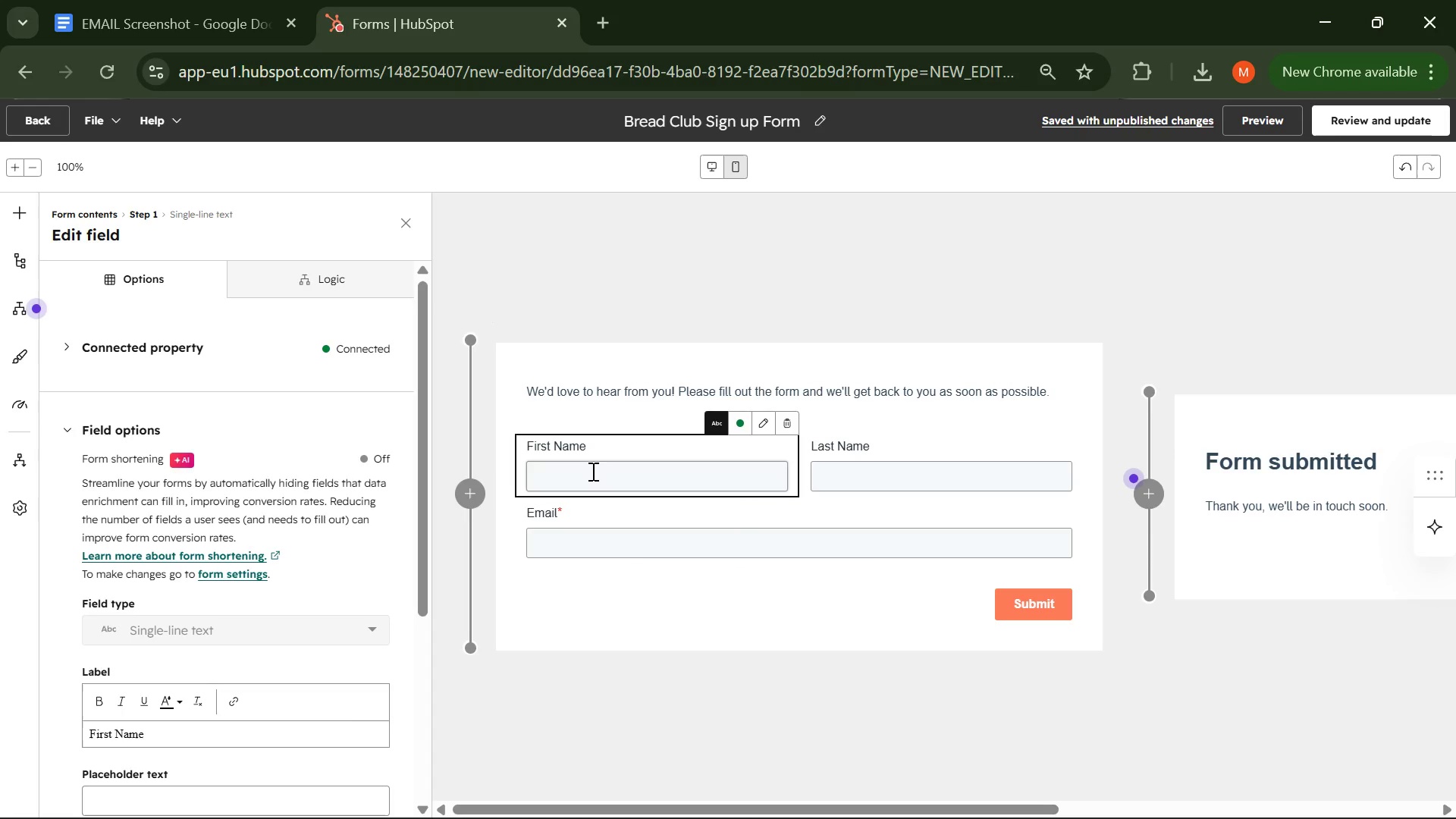 
key(CapsLock)
 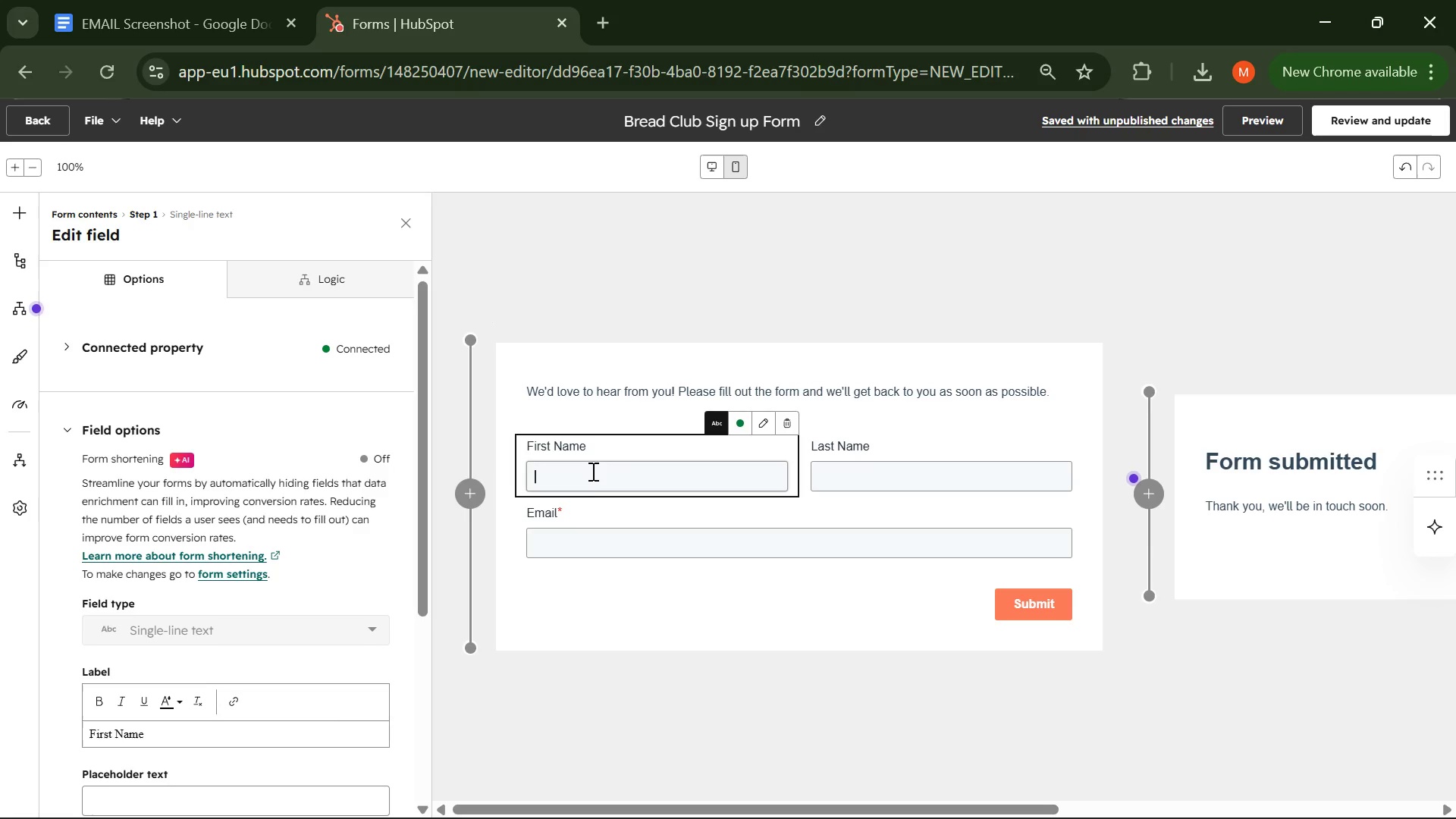 
key(M)
 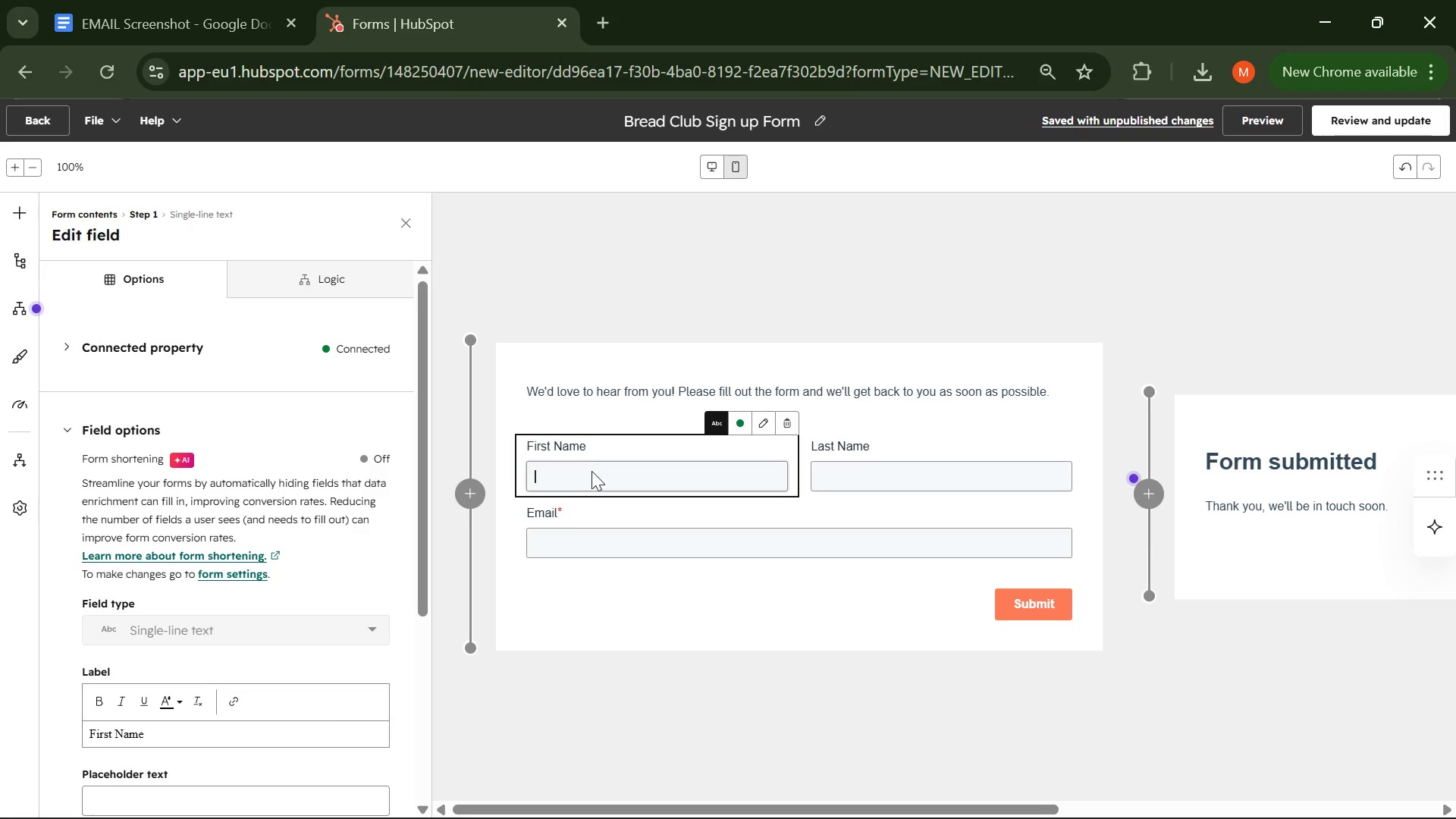 
key(CapsLock)
 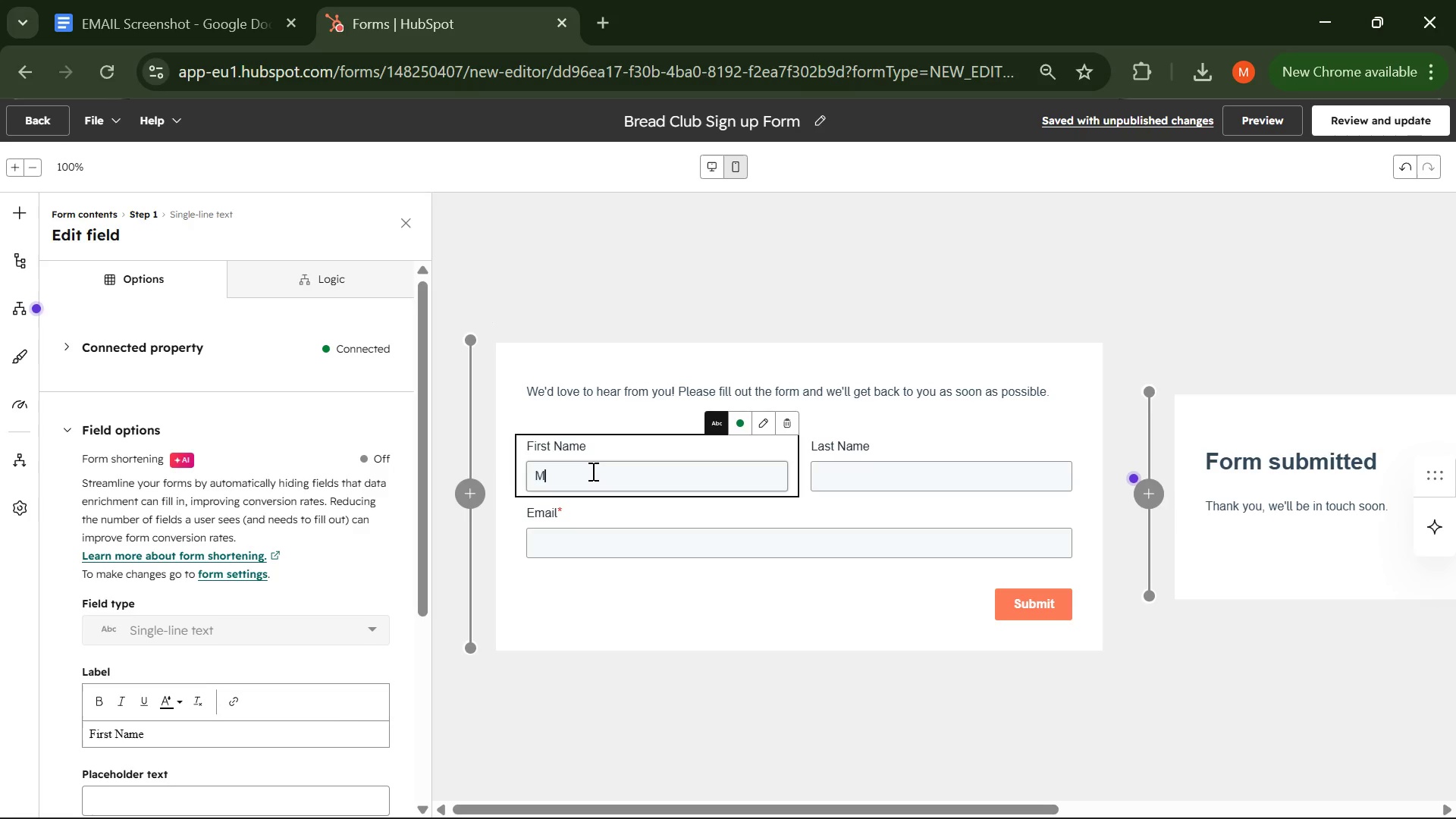 
key(A)
 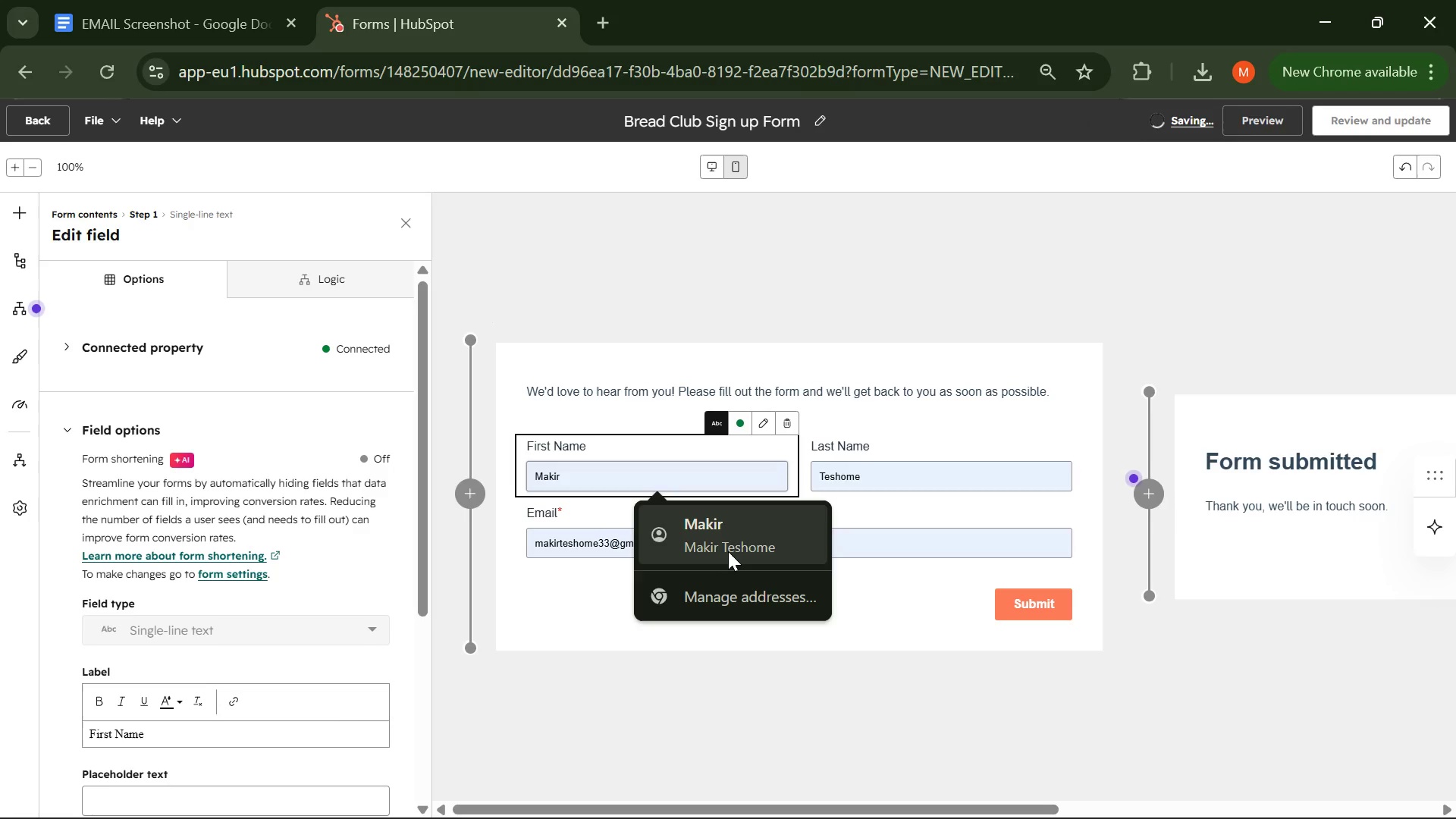 
left_click([726, 548])
 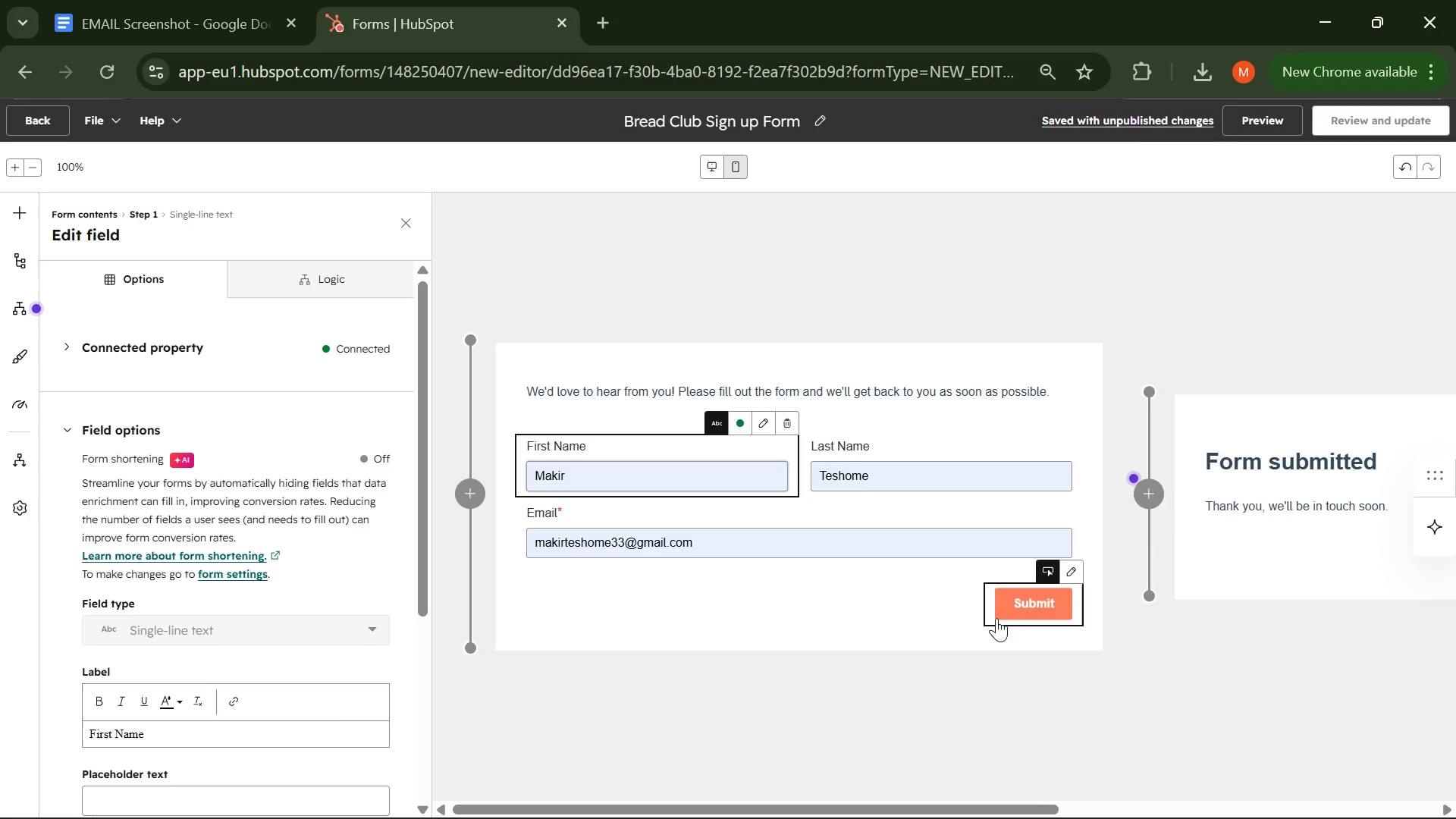 
left_click([767, 290])
 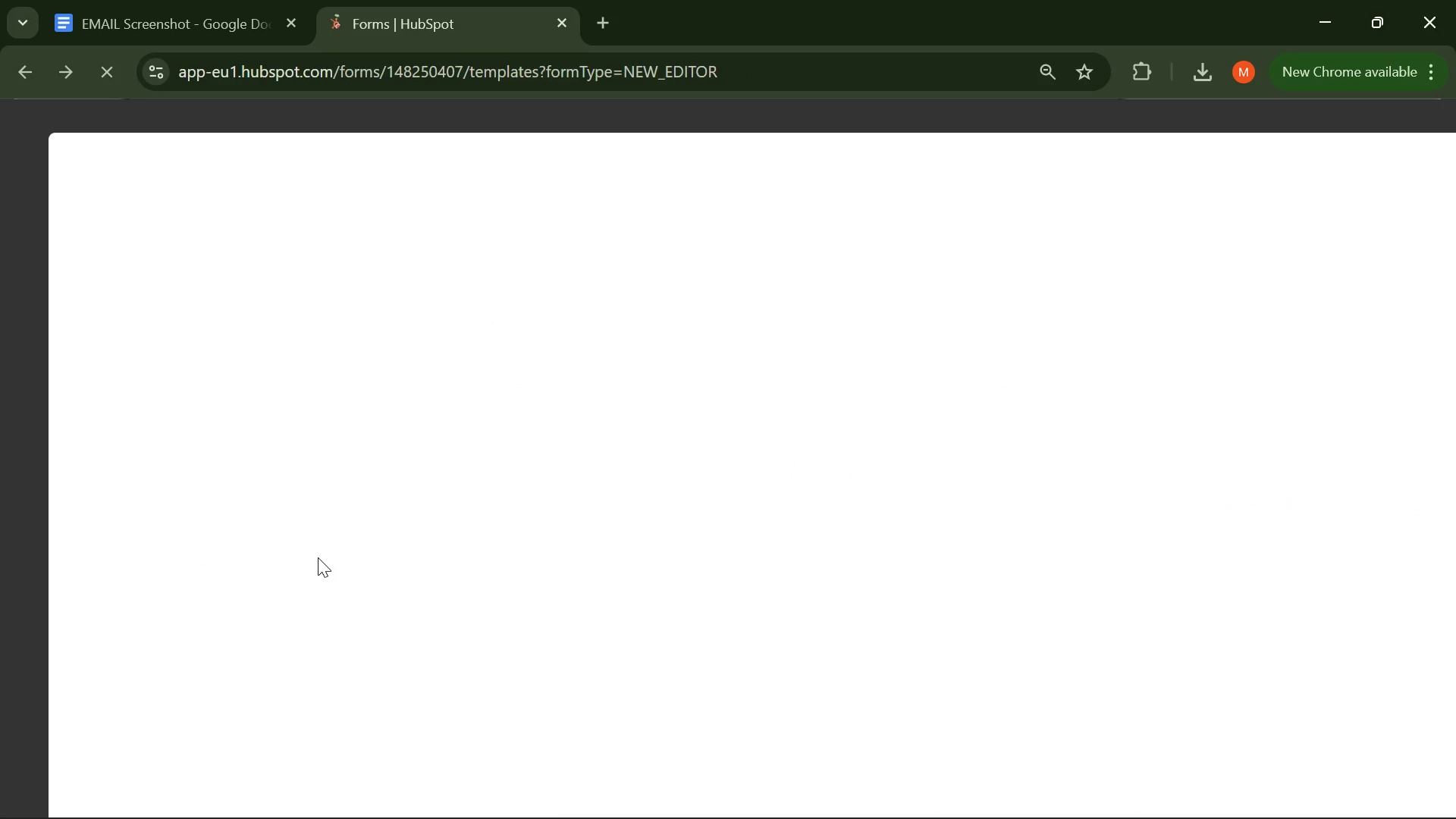 
wait(25.84)
 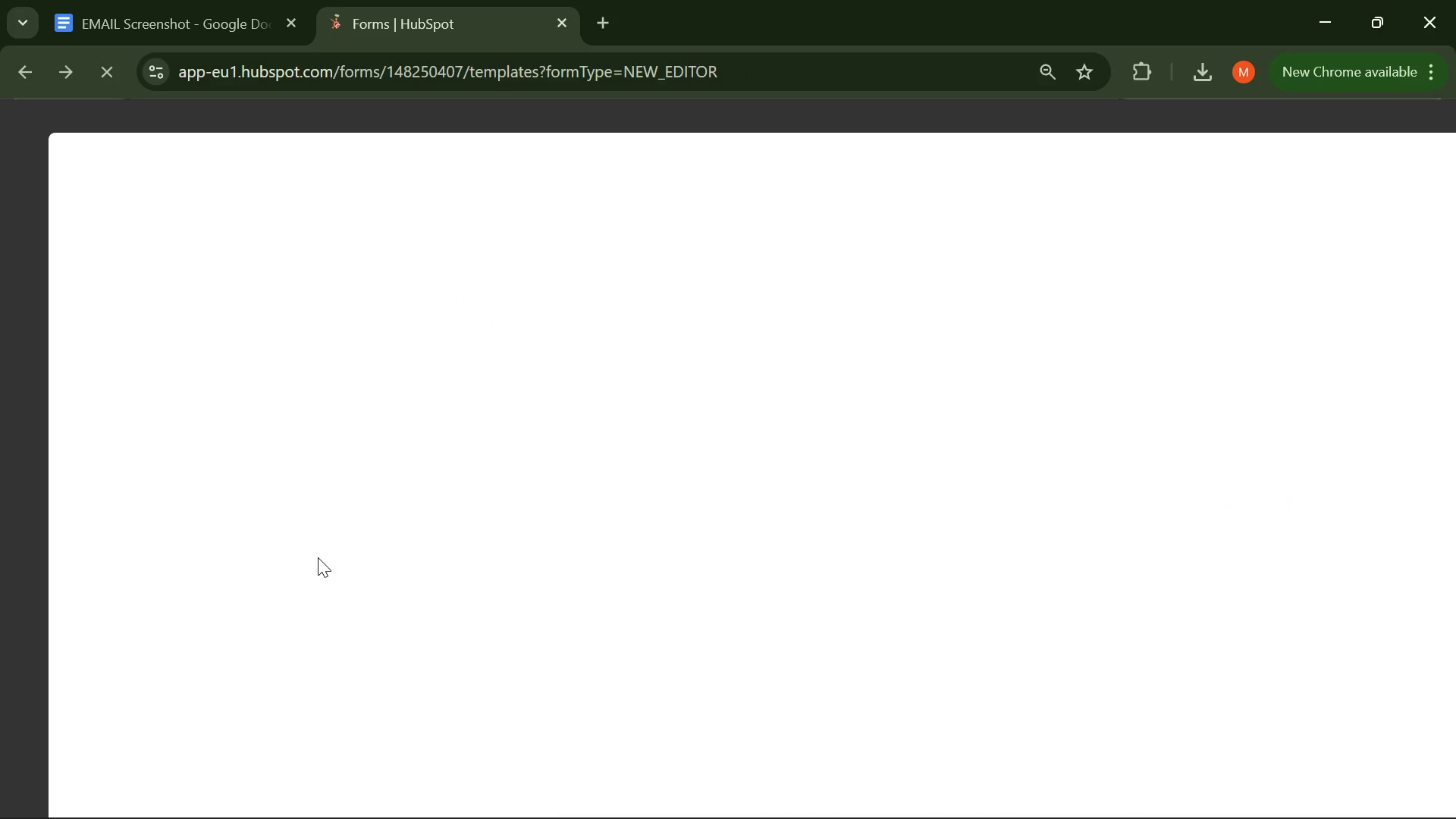 
left_click([617, 481])
 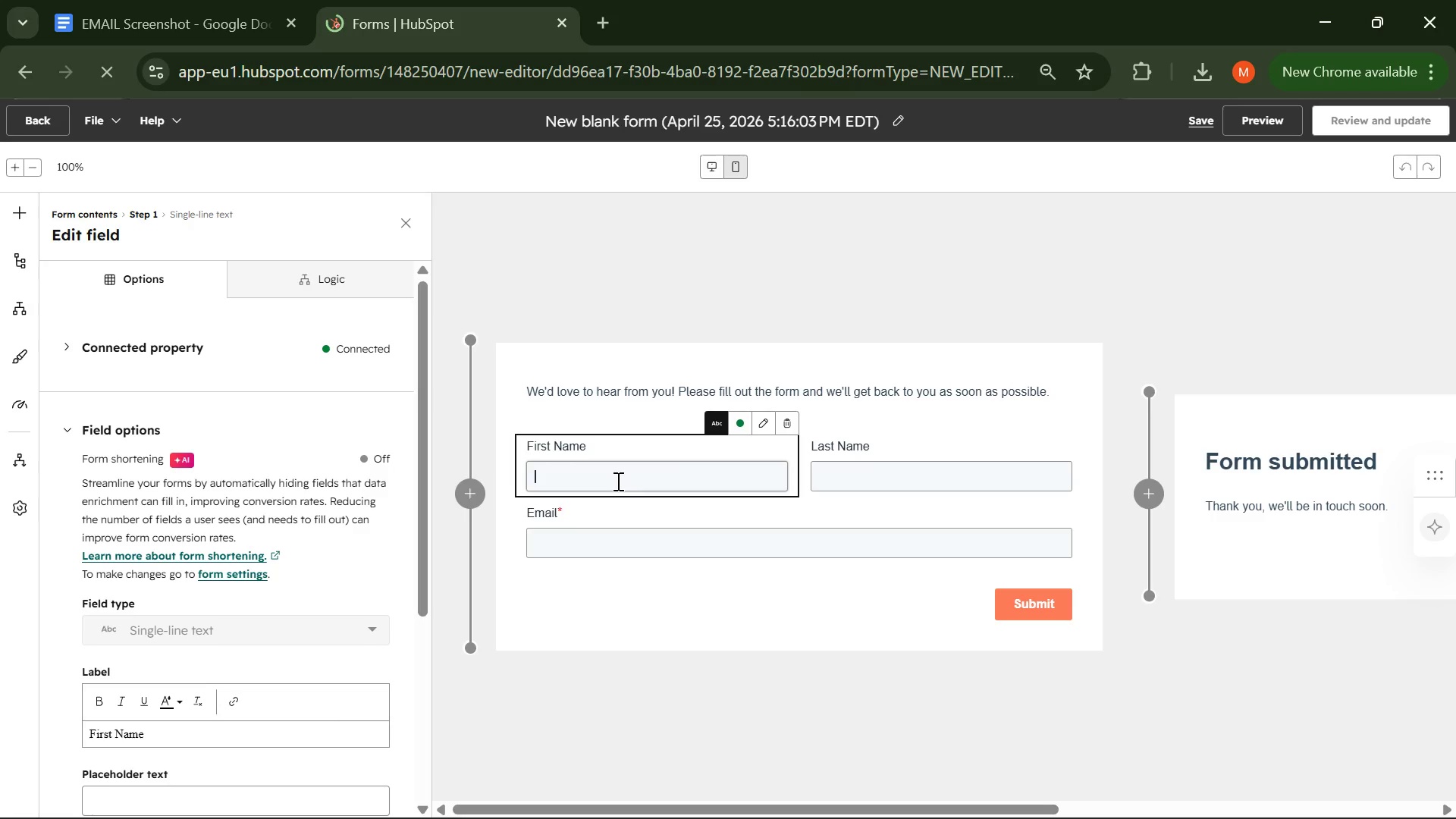 
key(CapsLock)
 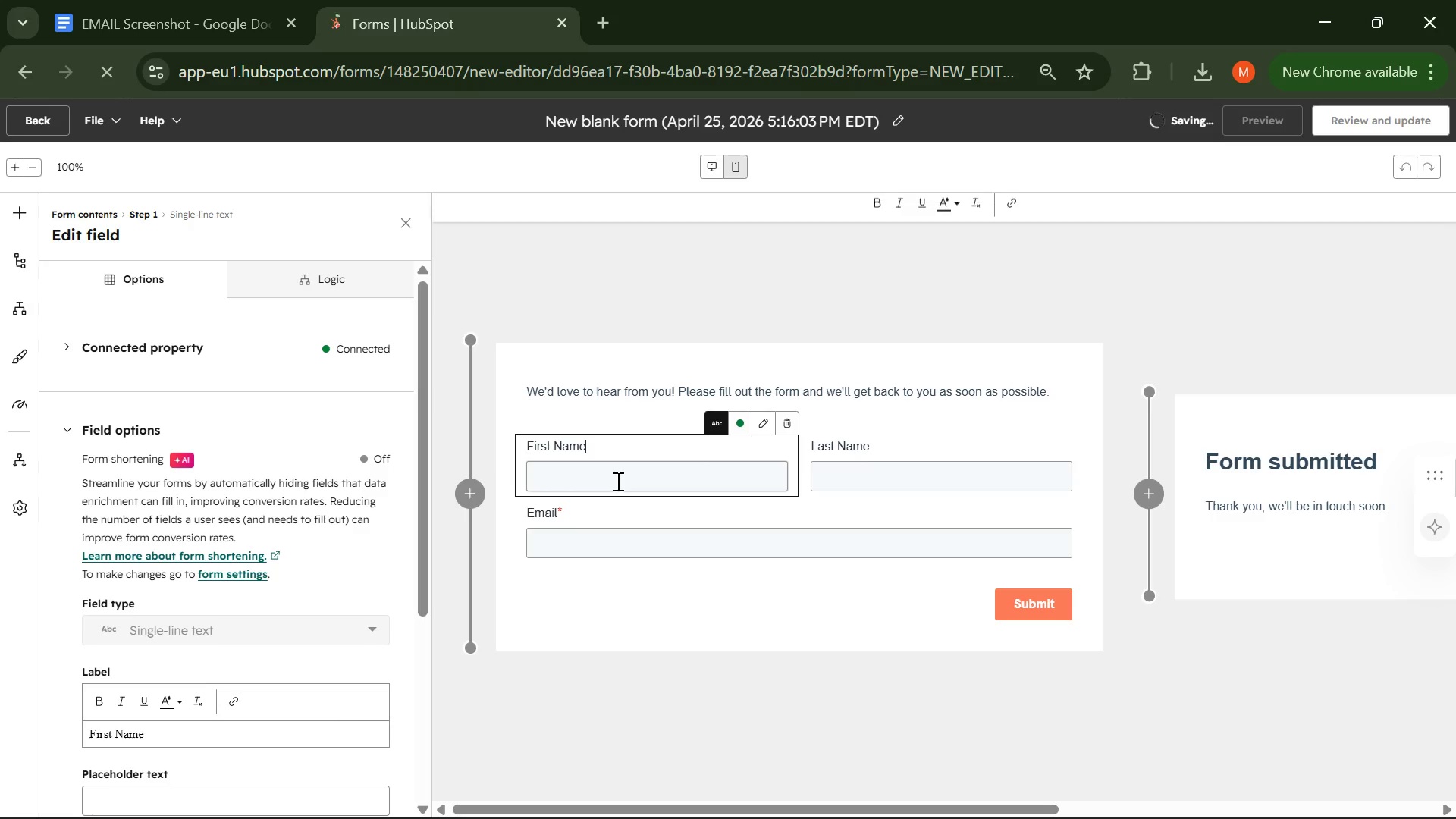 
key(M)
 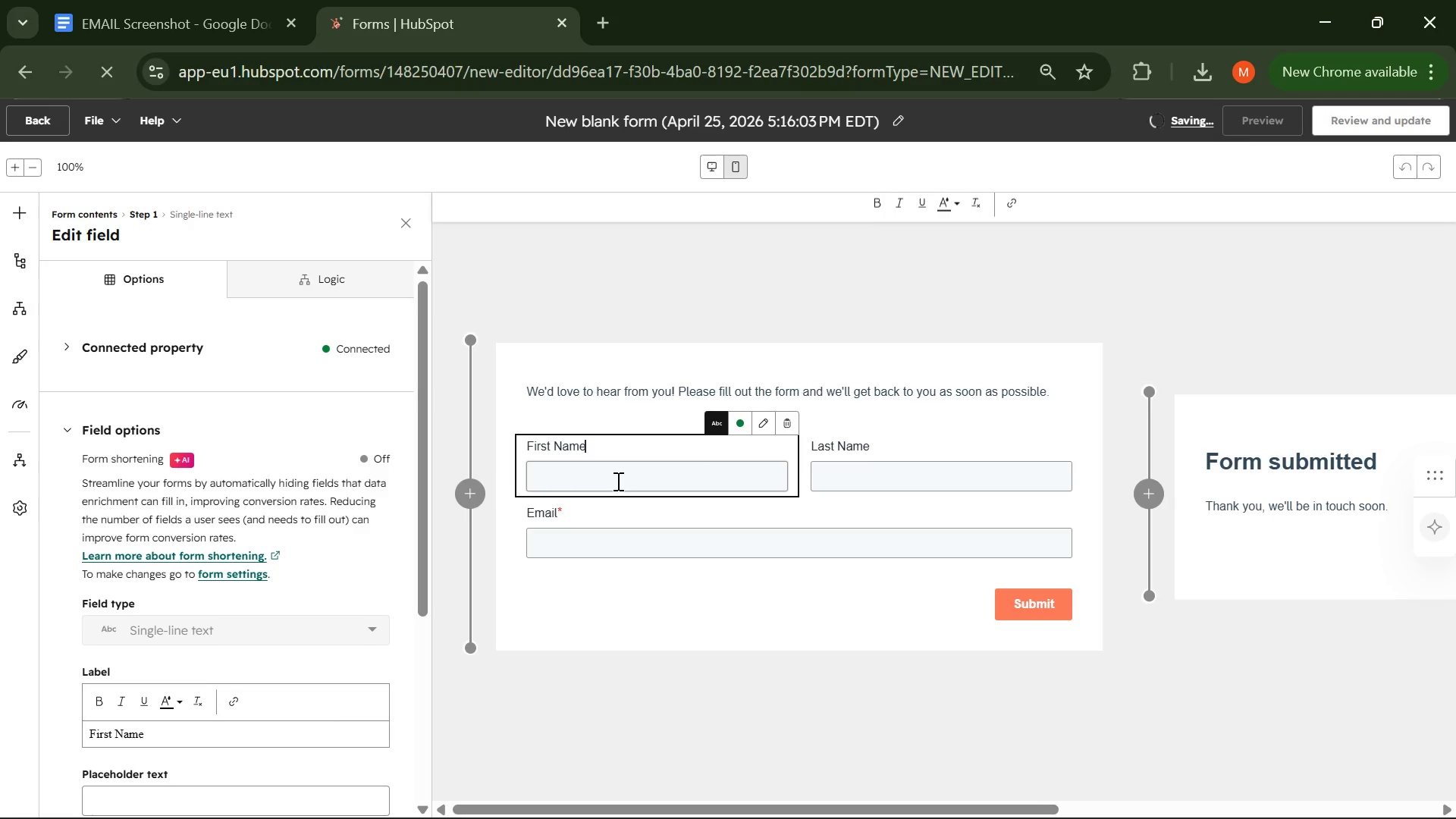 
key(CapsLock)
 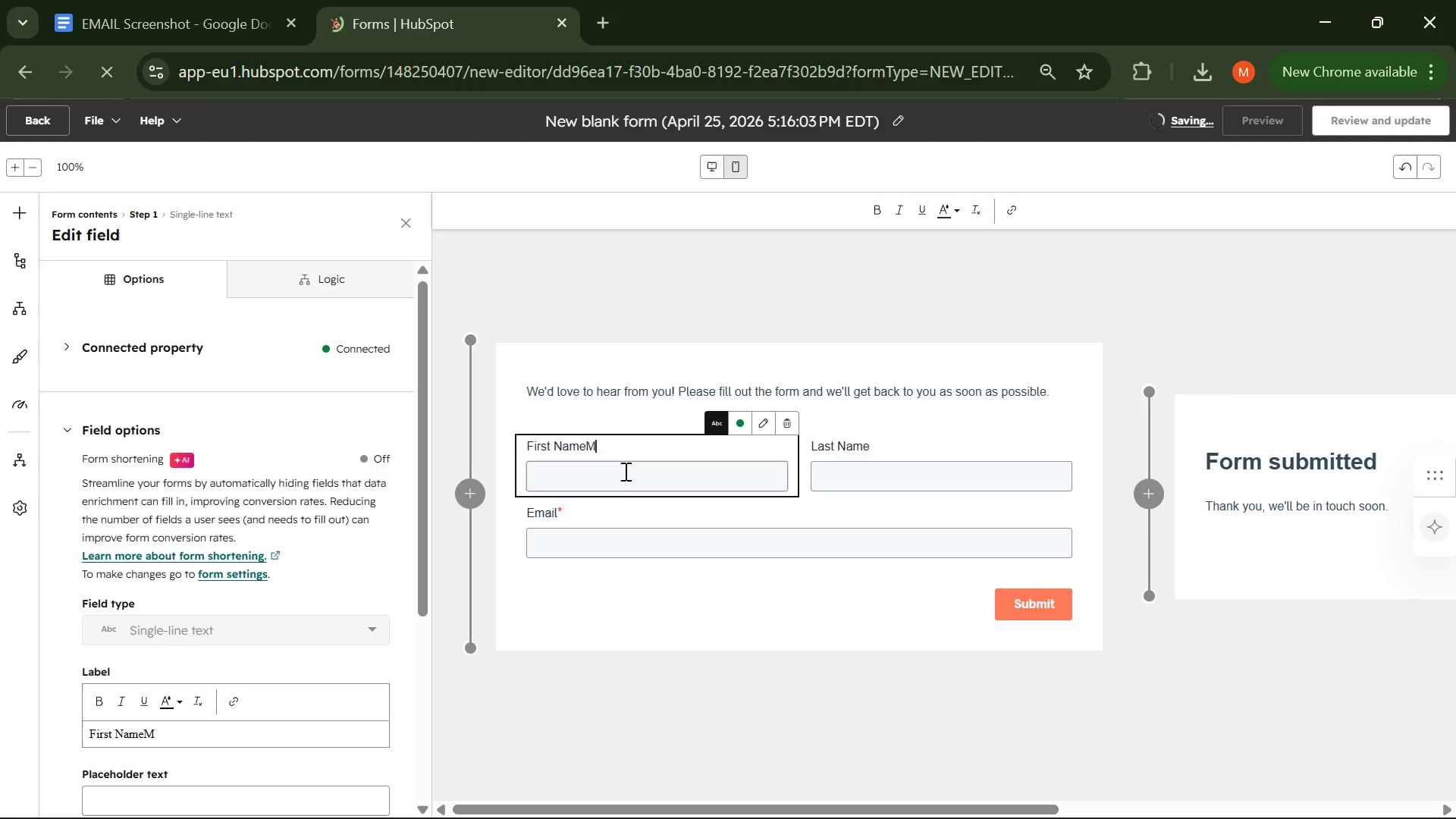 
key(Backspace)
 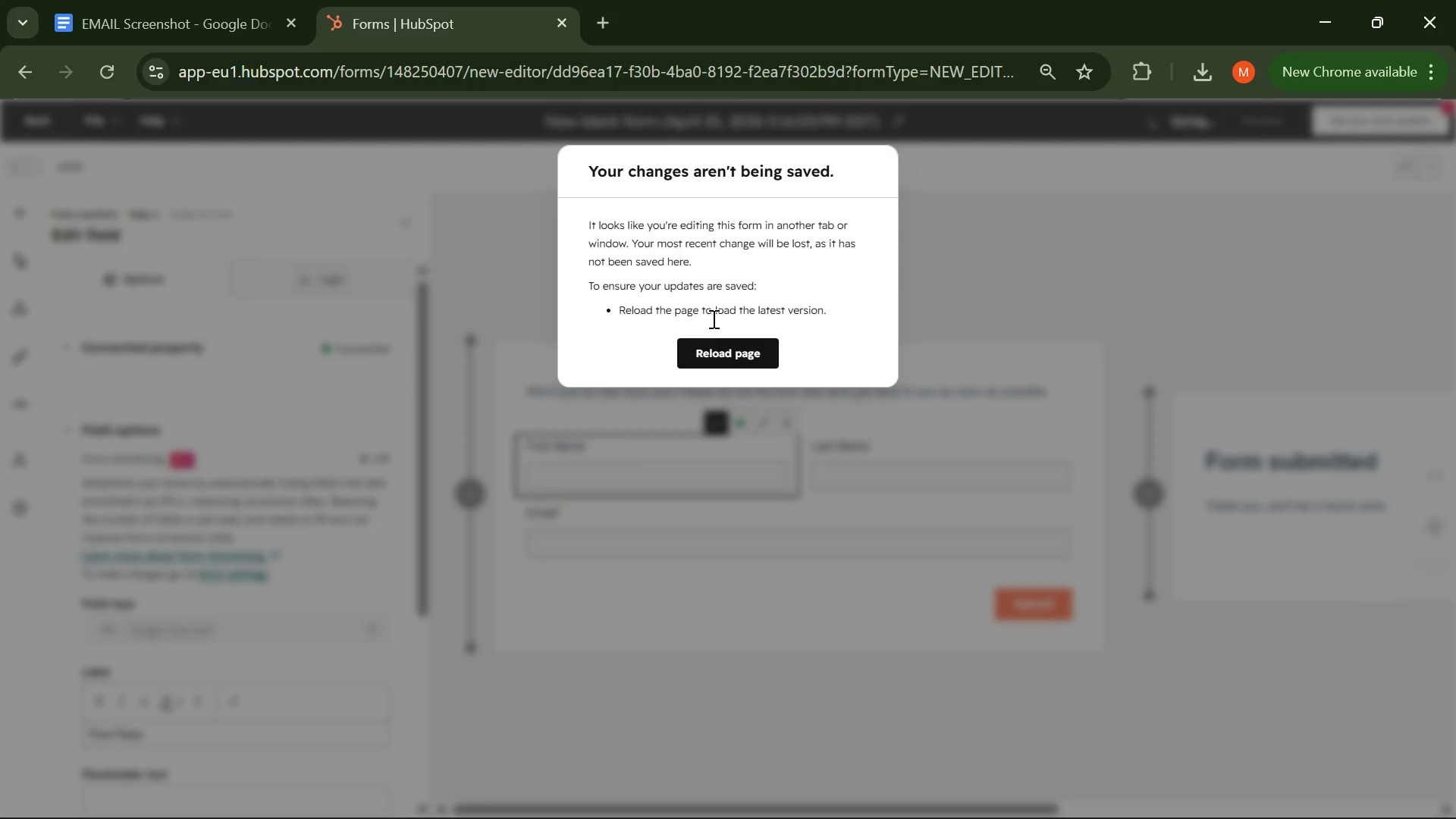 
left_click([714, 353])
 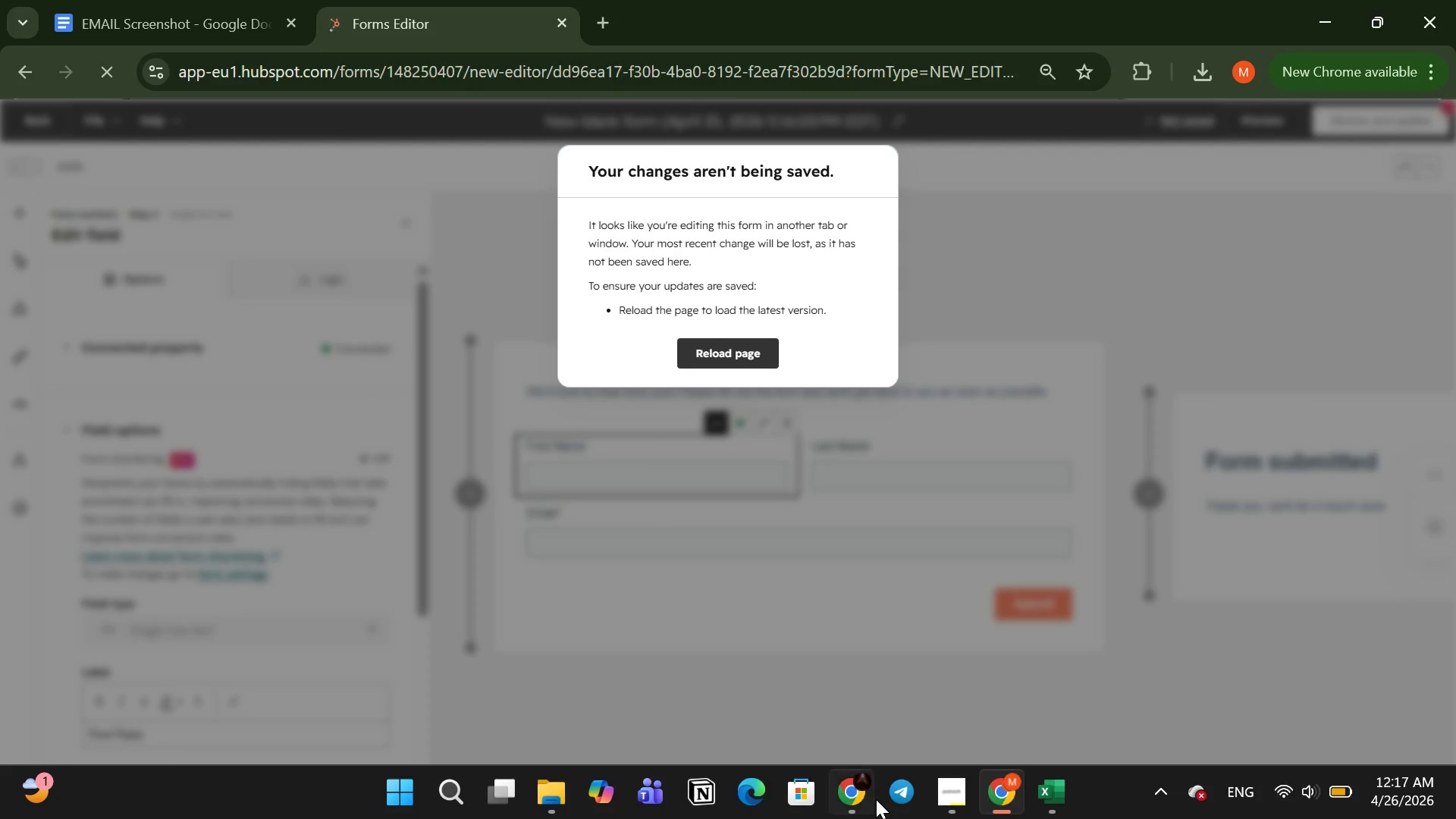 
left_click([850, 796])
 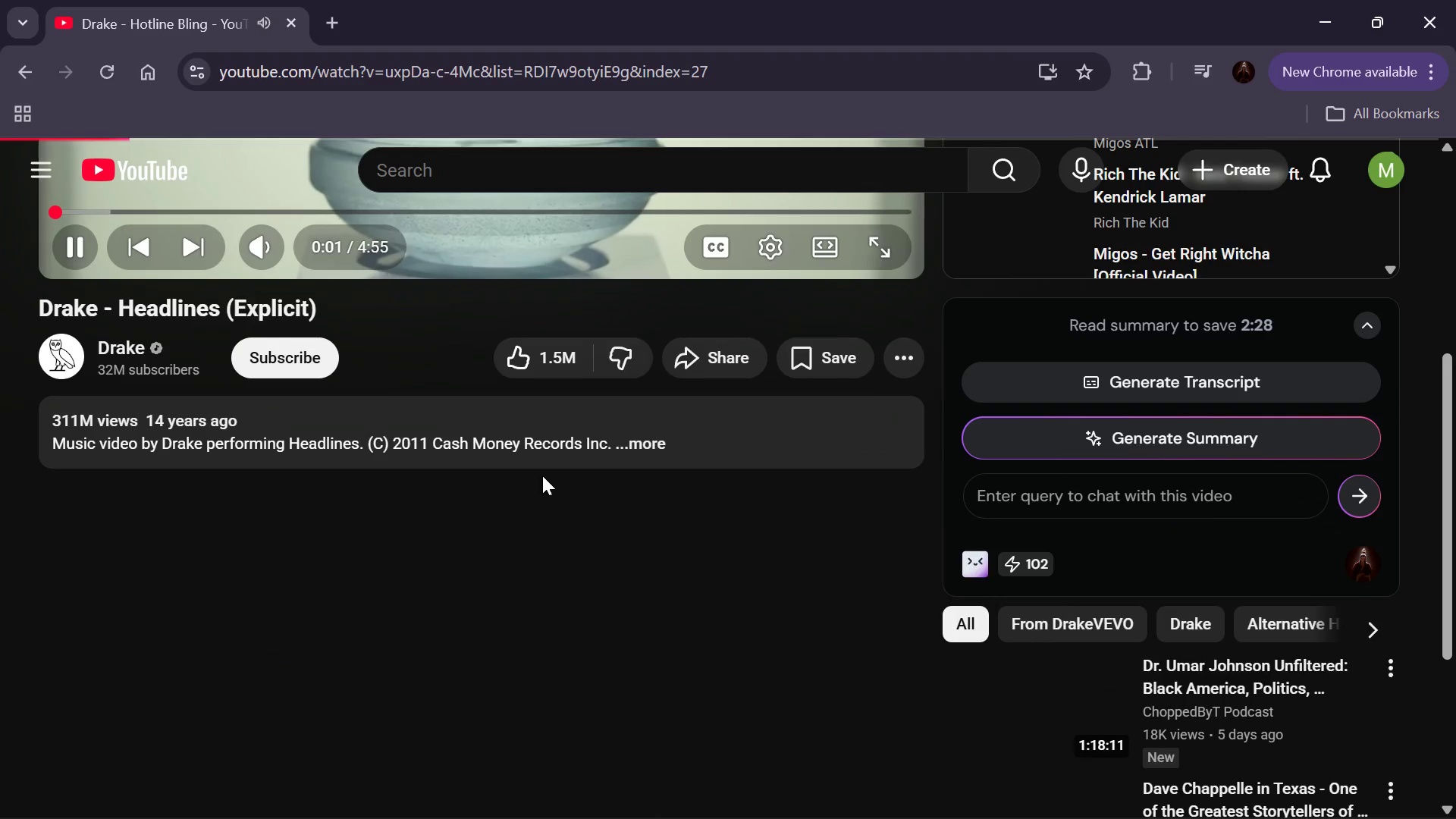 
key(I)
 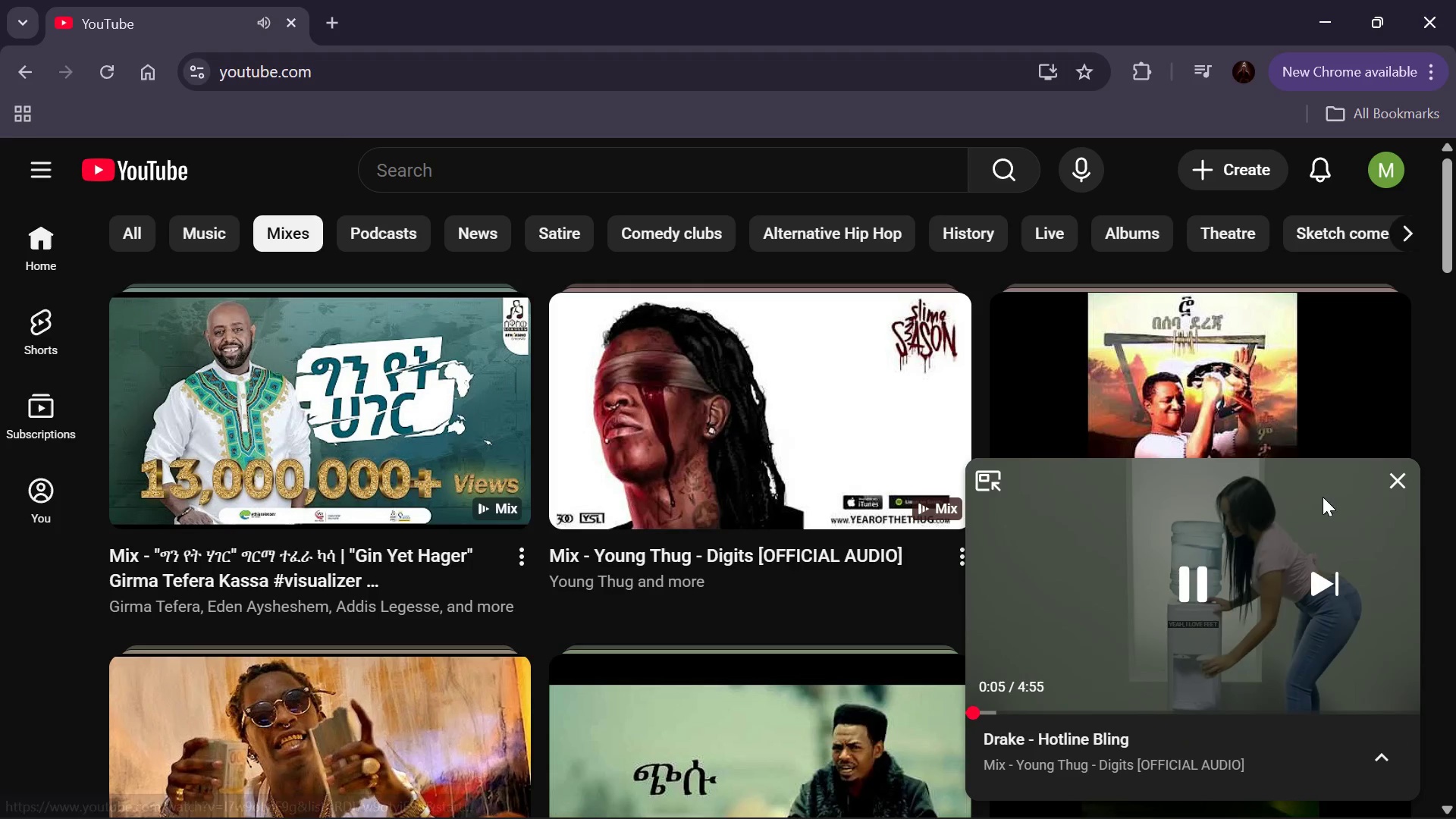 
left_click([1406, 482])
 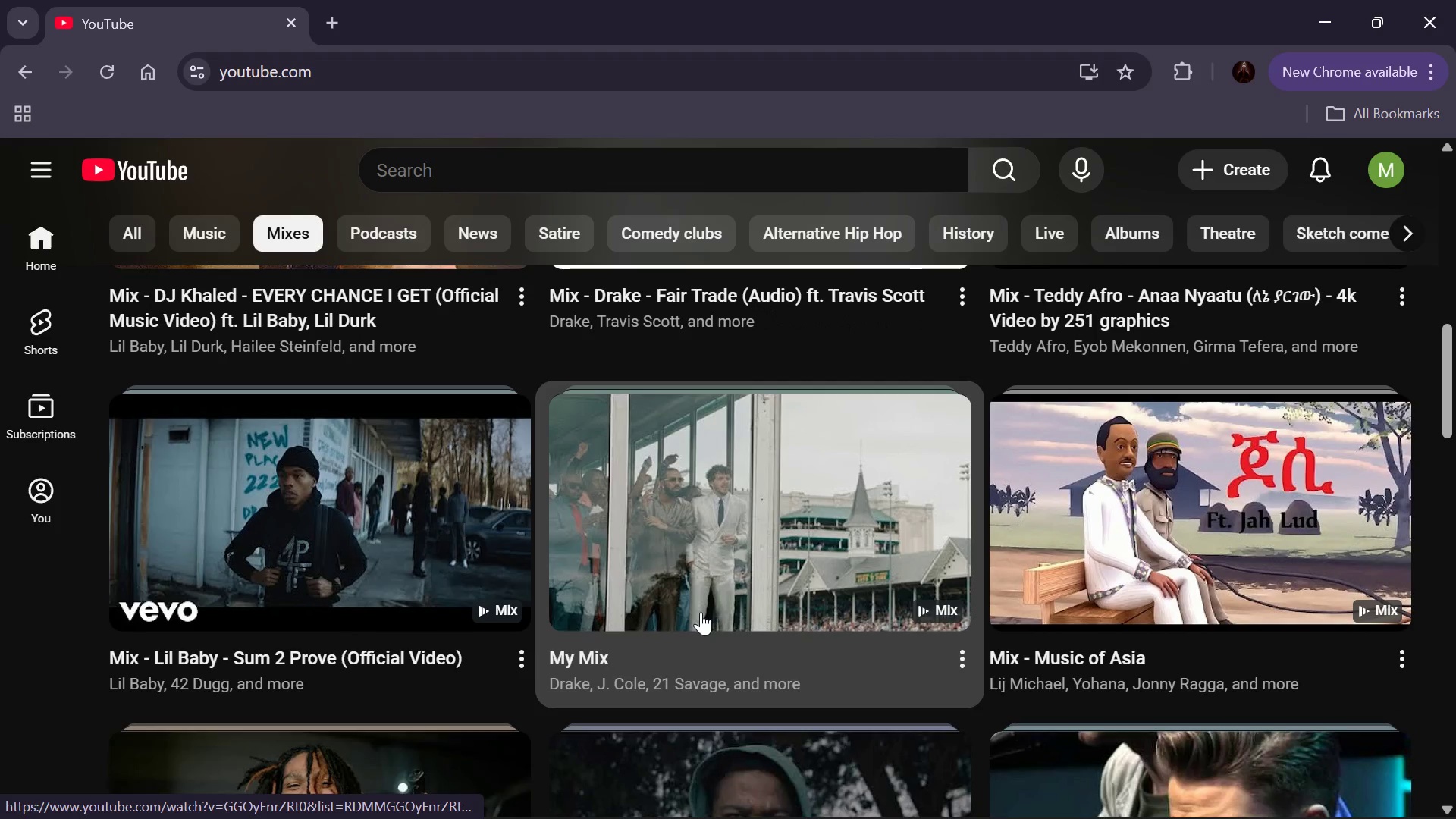 
wait(9.33)
 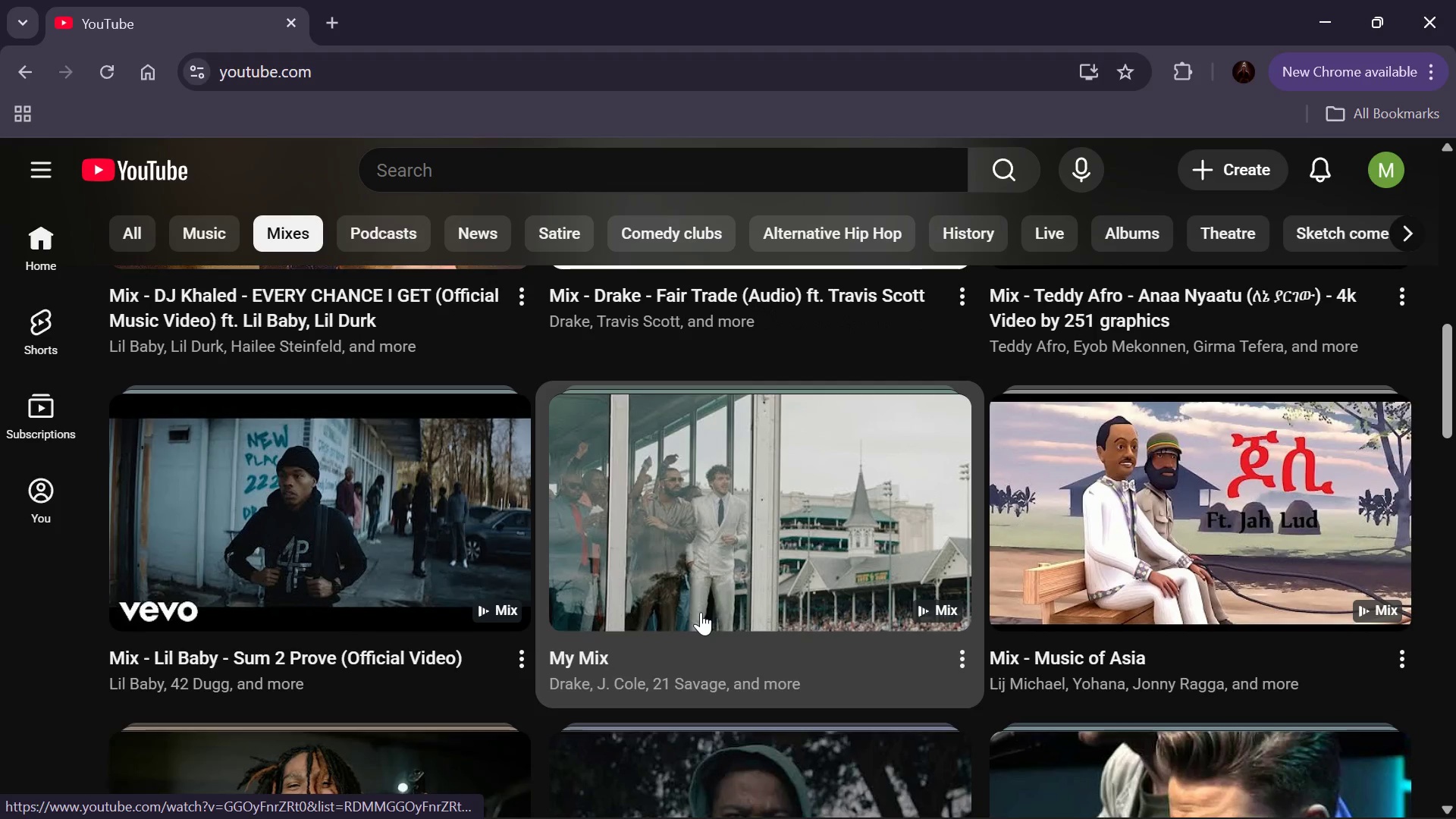 
mouse_move([716, 530])
 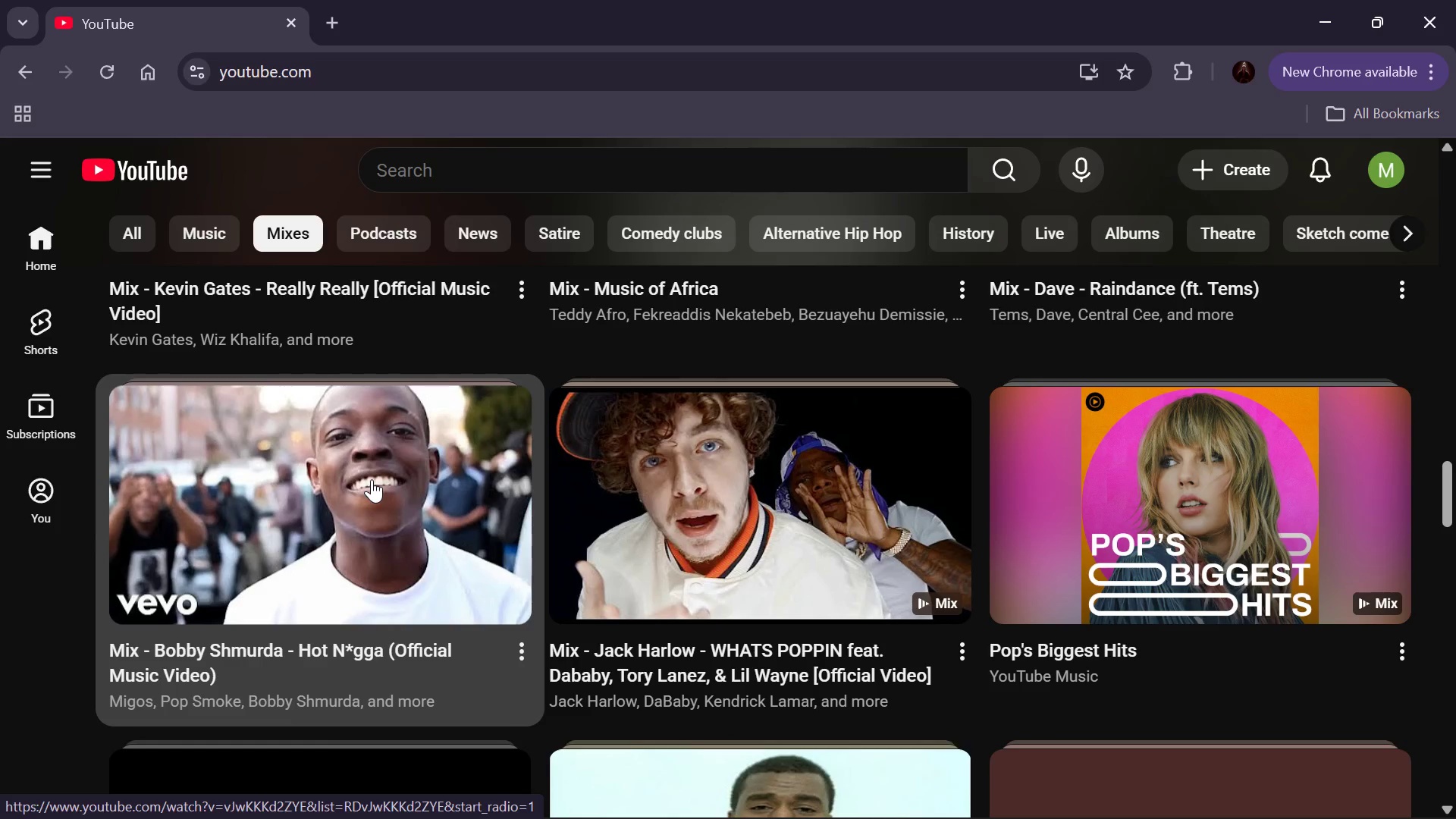 
left_click([372, 479])
 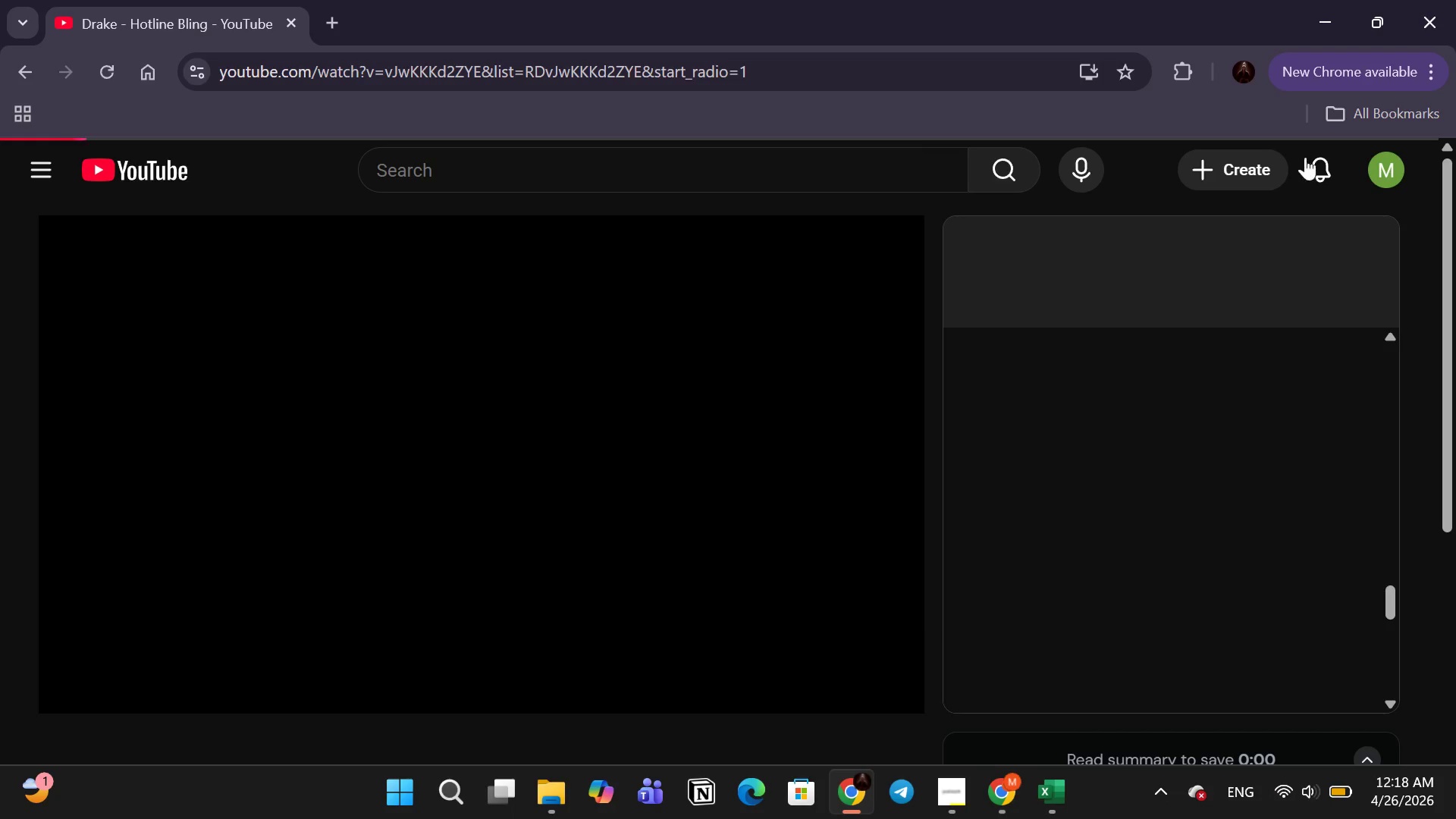 
left_click([1322, 11])
 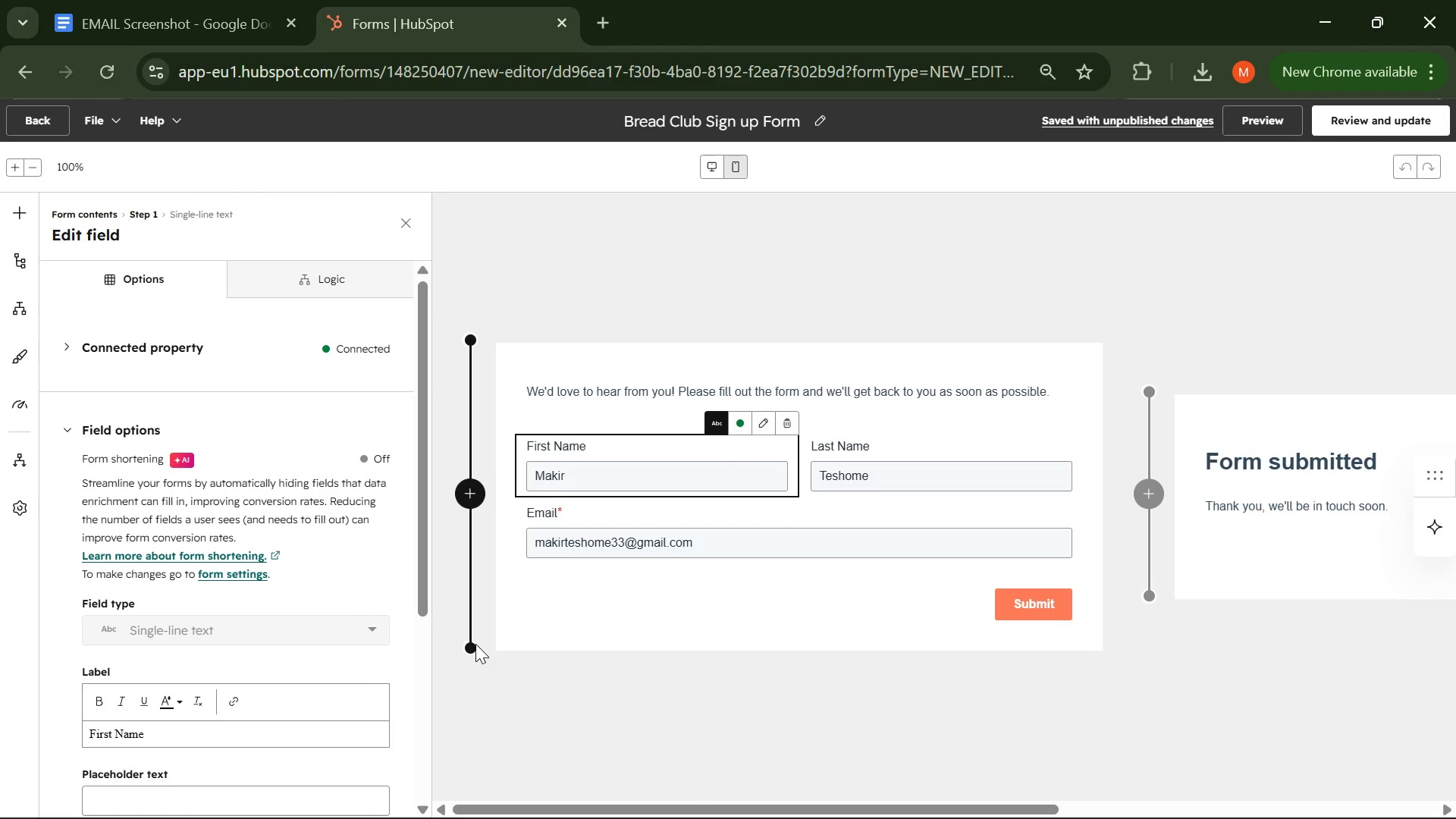 
wait(13.84)
 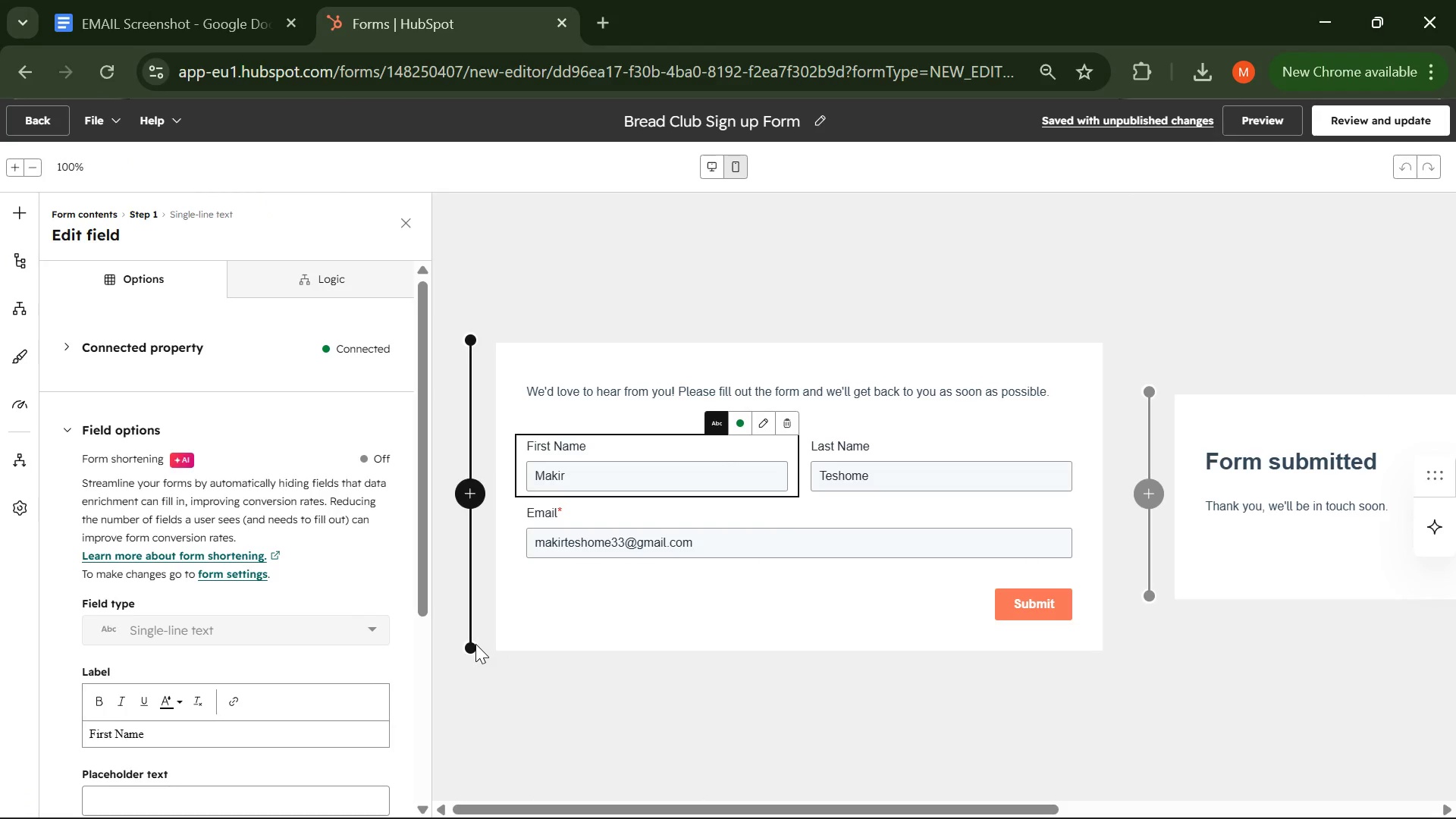 
left_click([121, 347])
 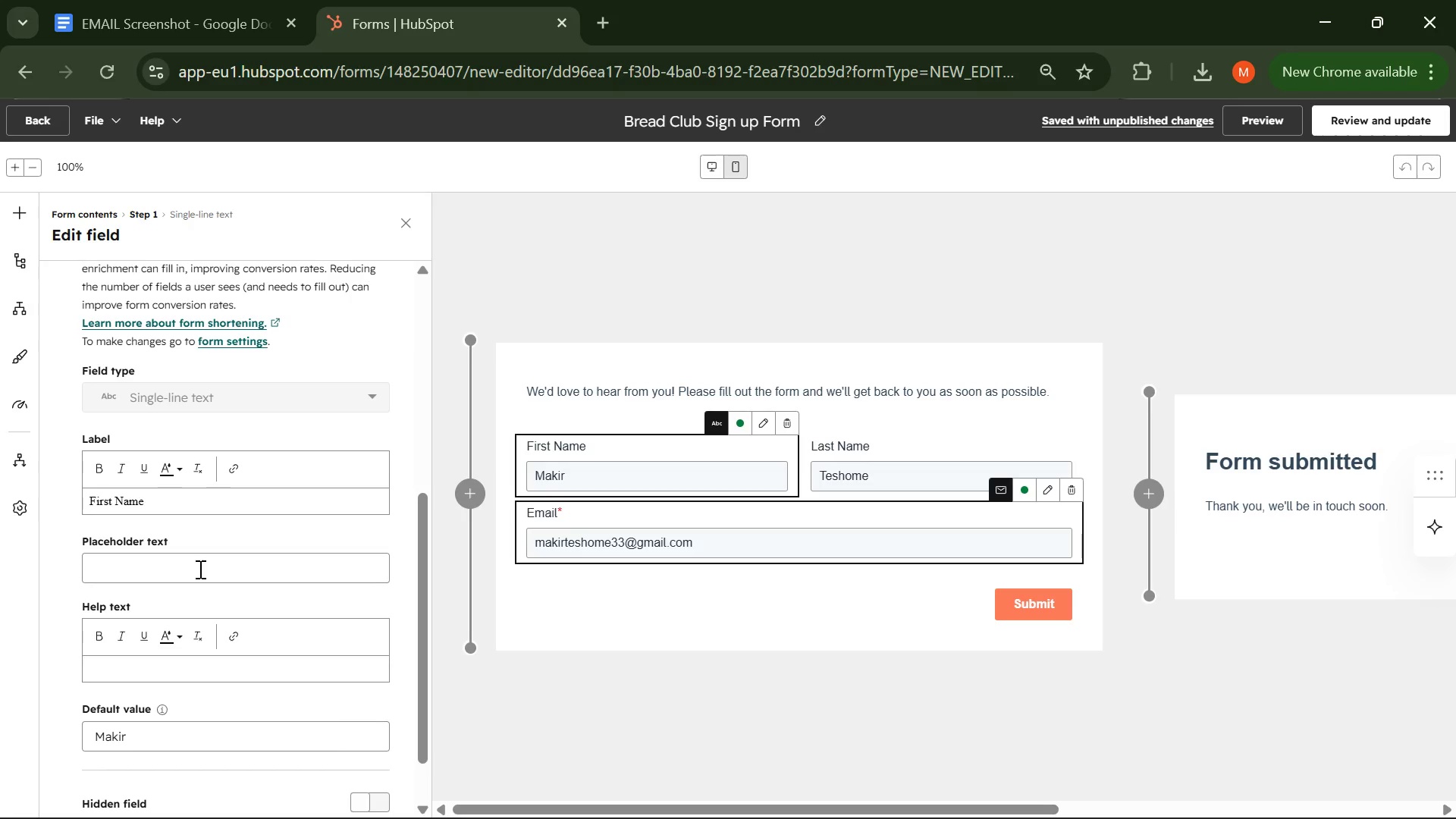 
wait(11.76)
 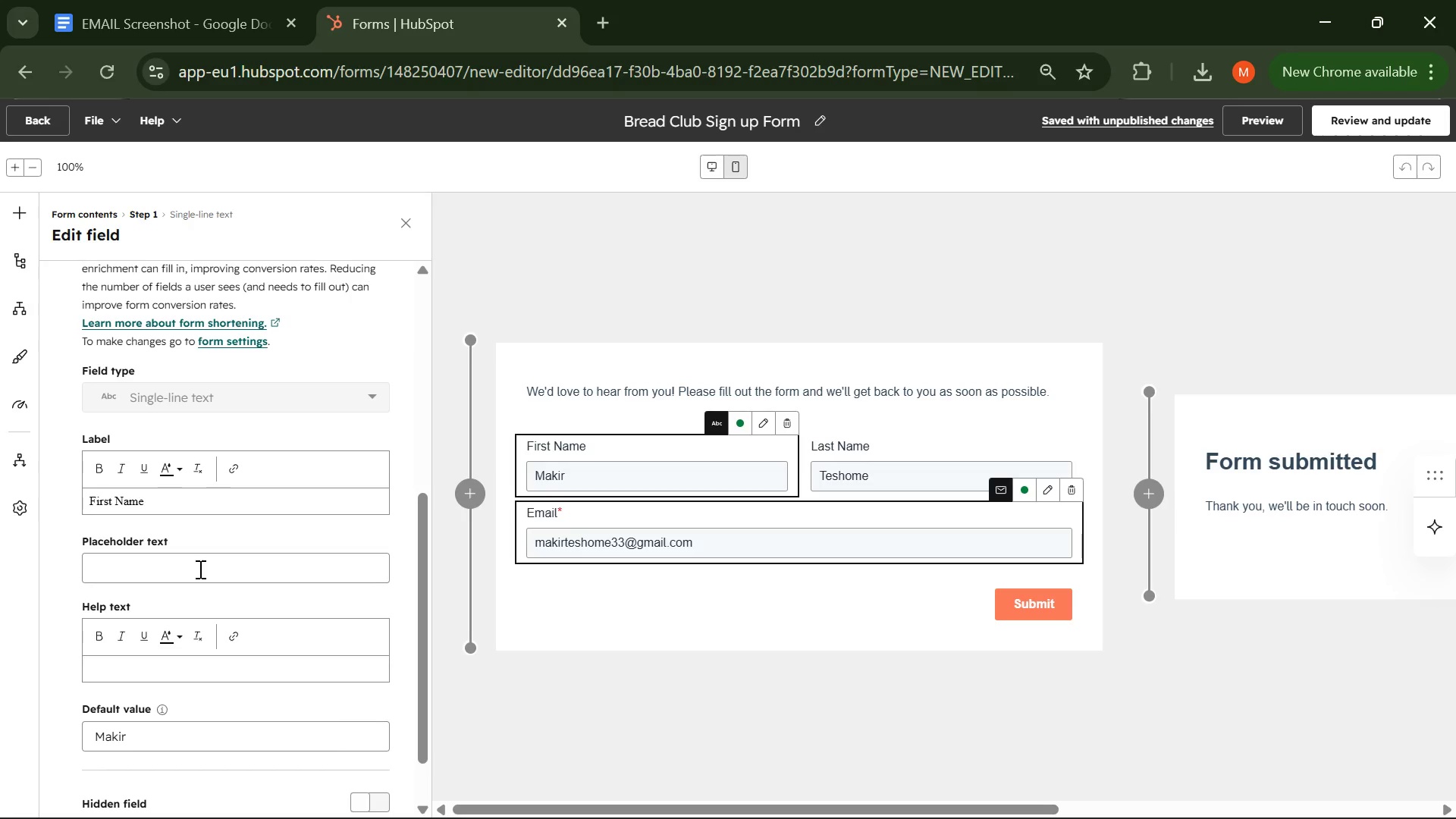 
left_click([14, 219])
 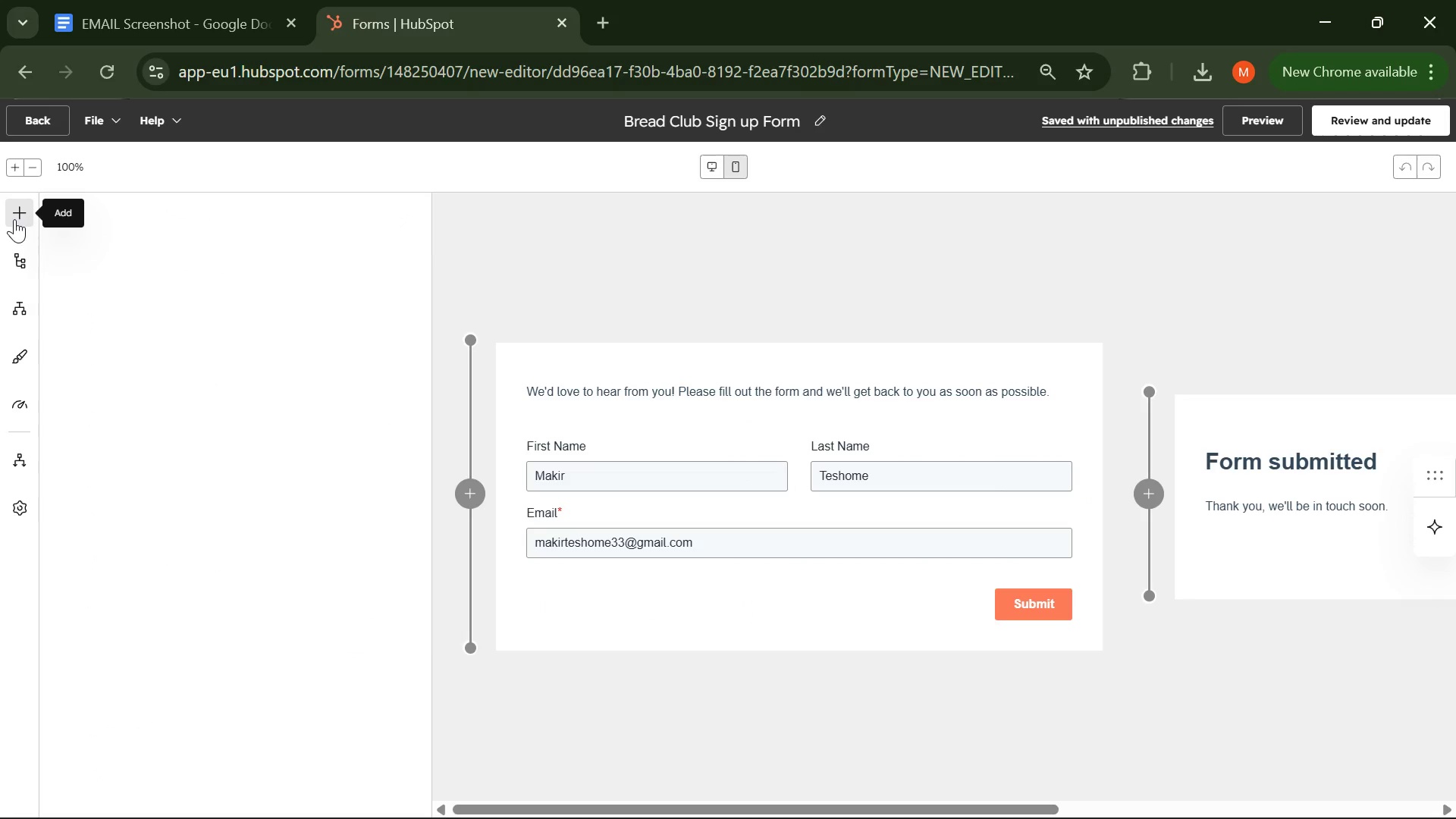 
mouse_move([61, 212])
 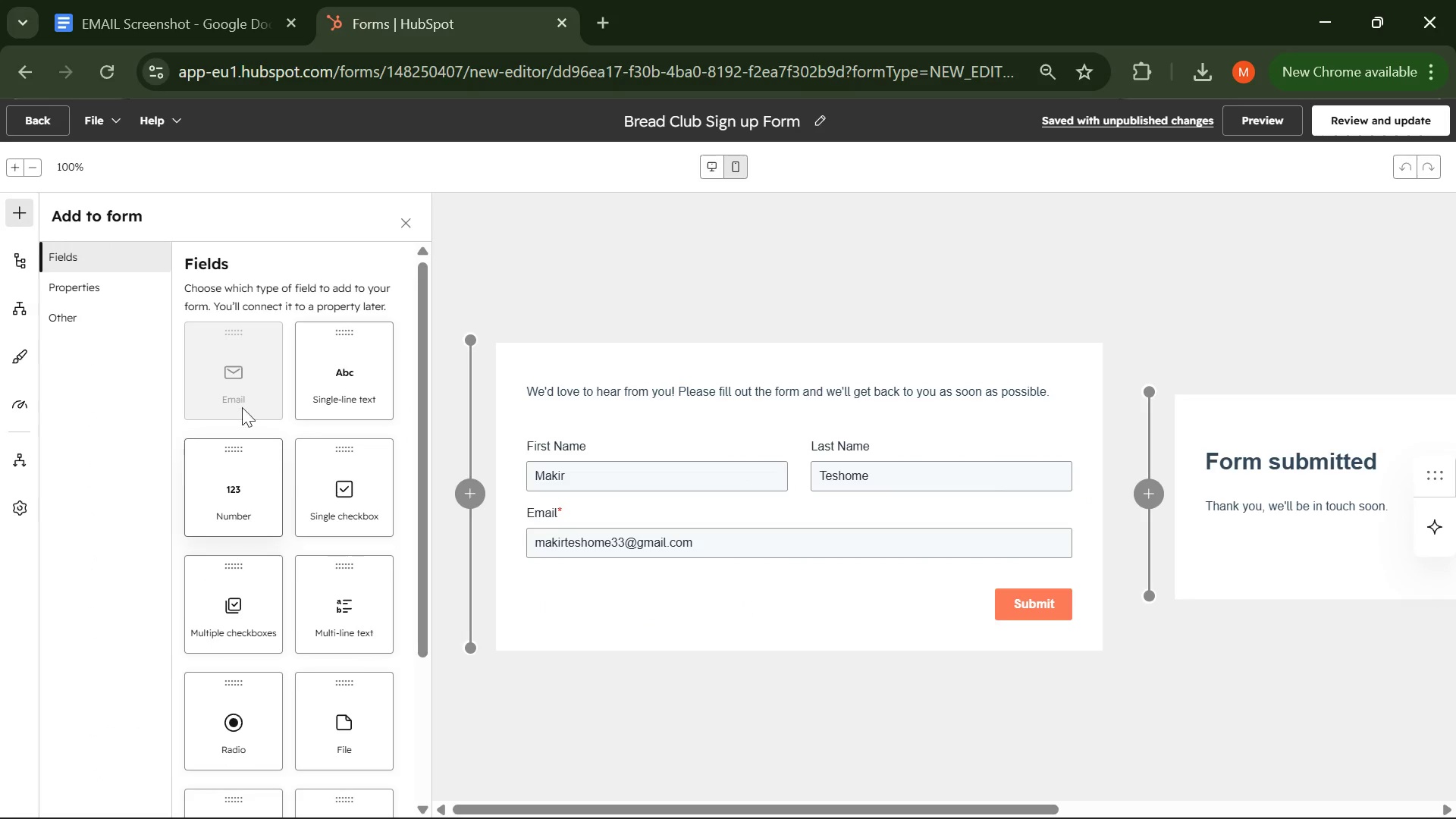 
left_click([102, 288])
 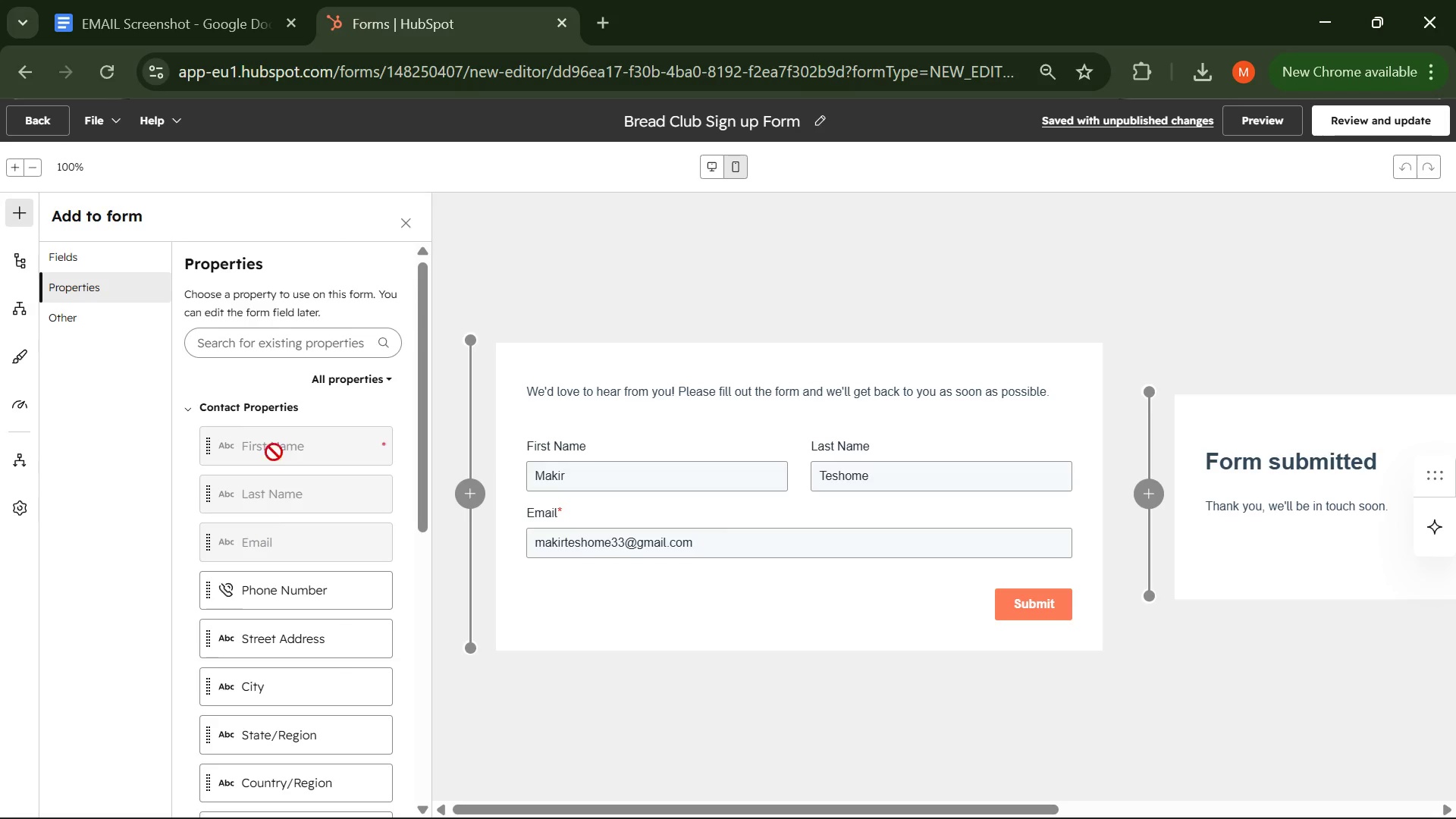 
left_click([259, 346])
 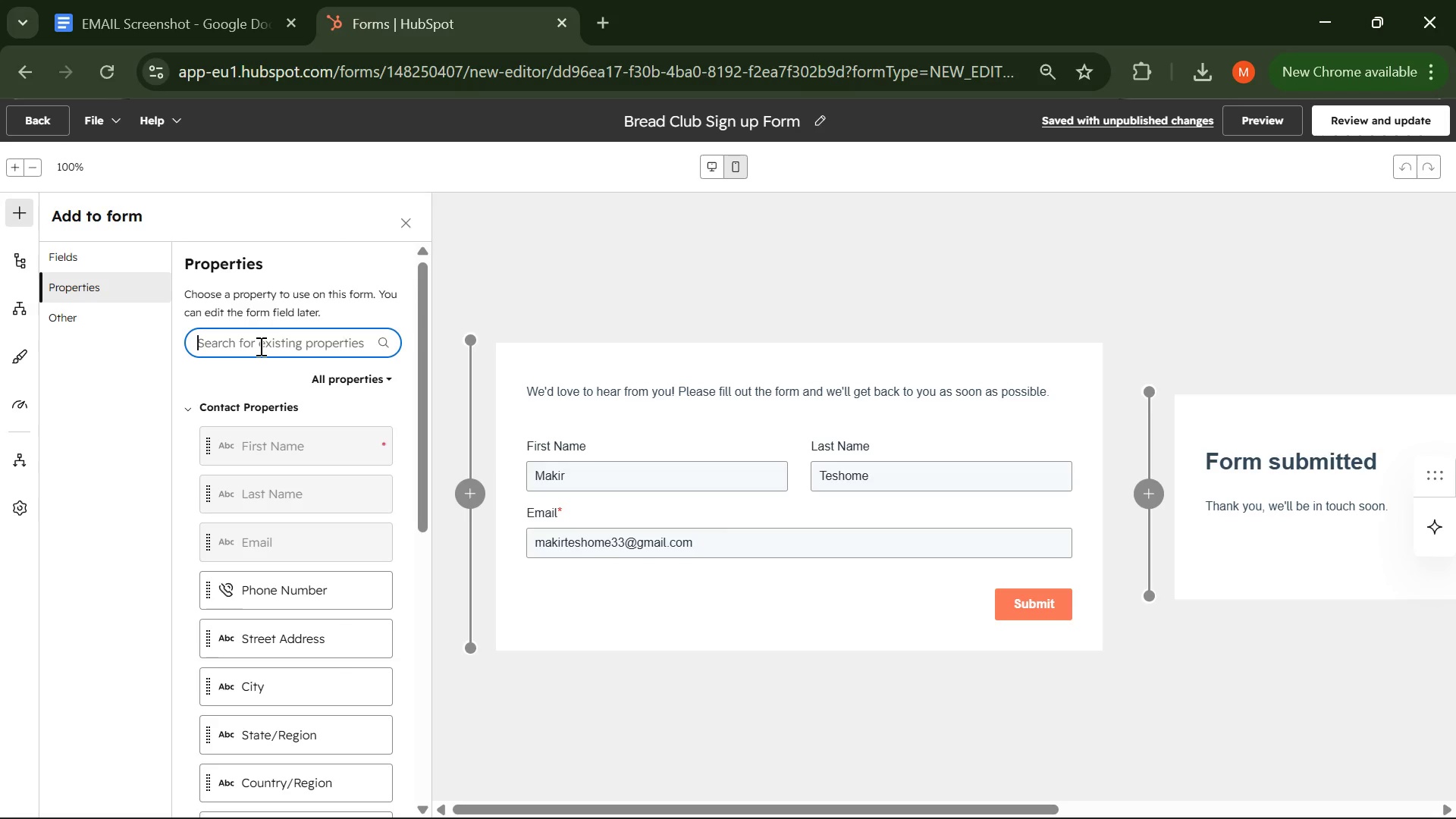 
type(Favo)
 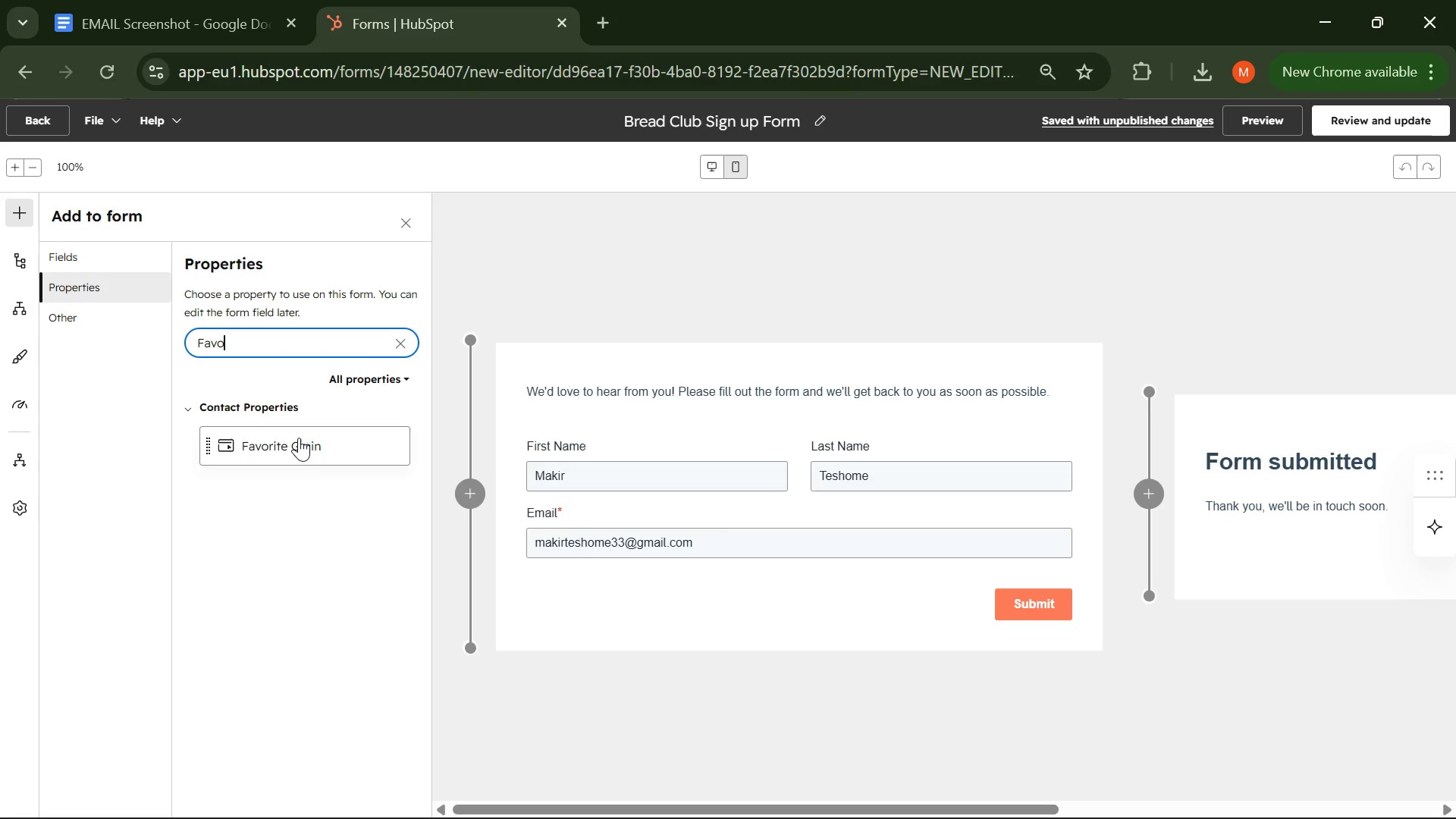 
double_click([299, 440])
 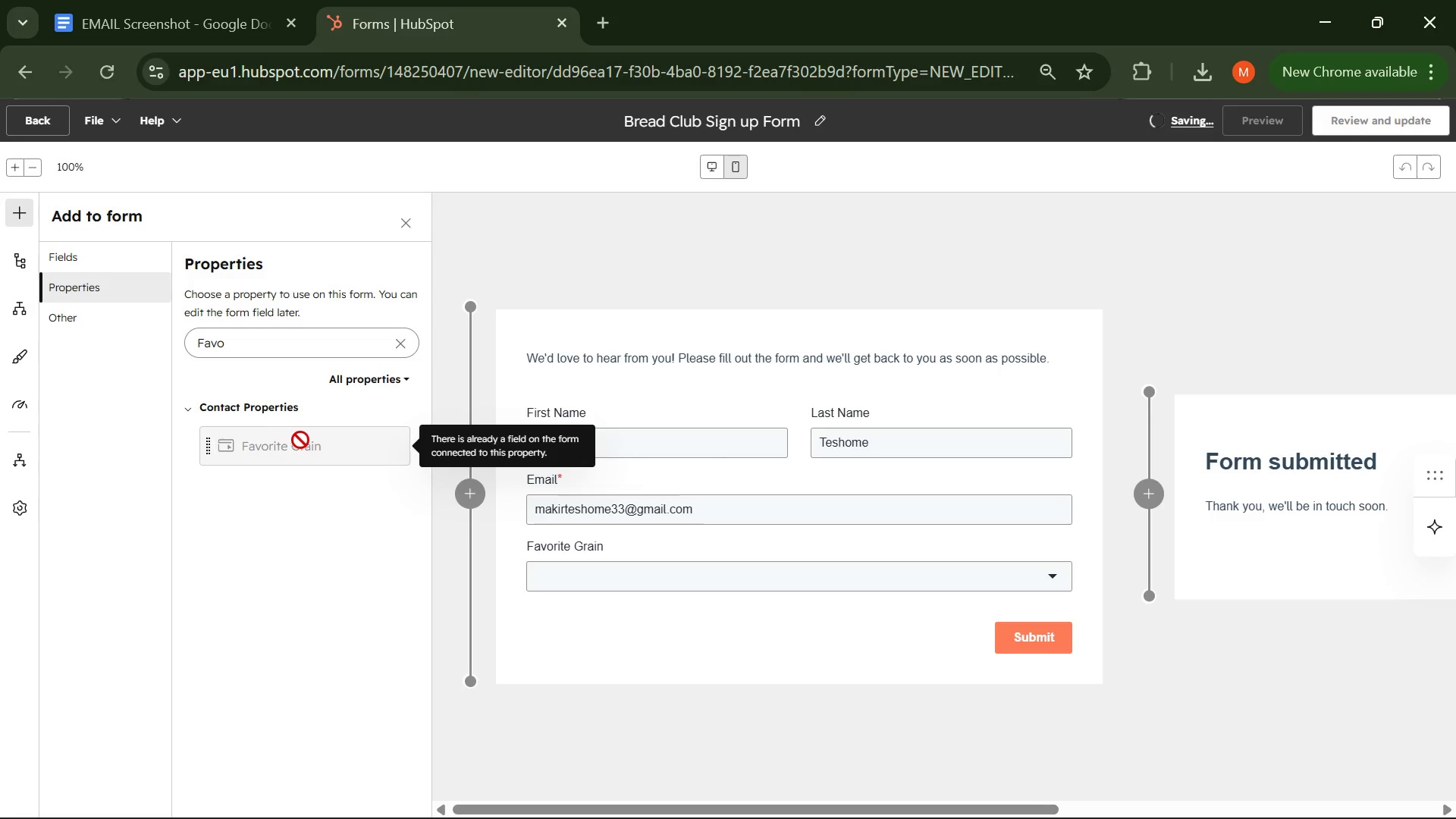 
left_click([617, 577])
 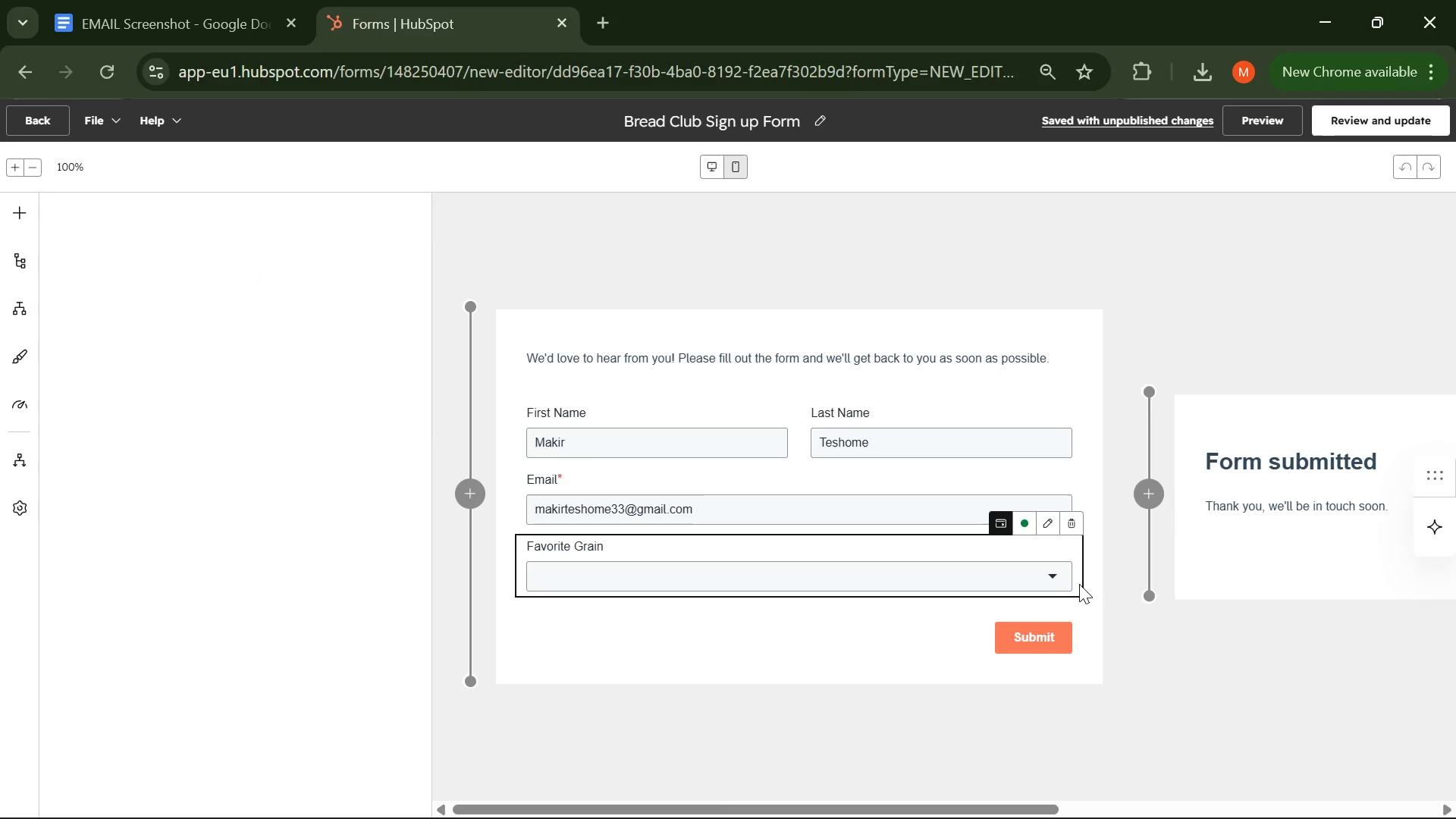 
left_click([1052, 576])
 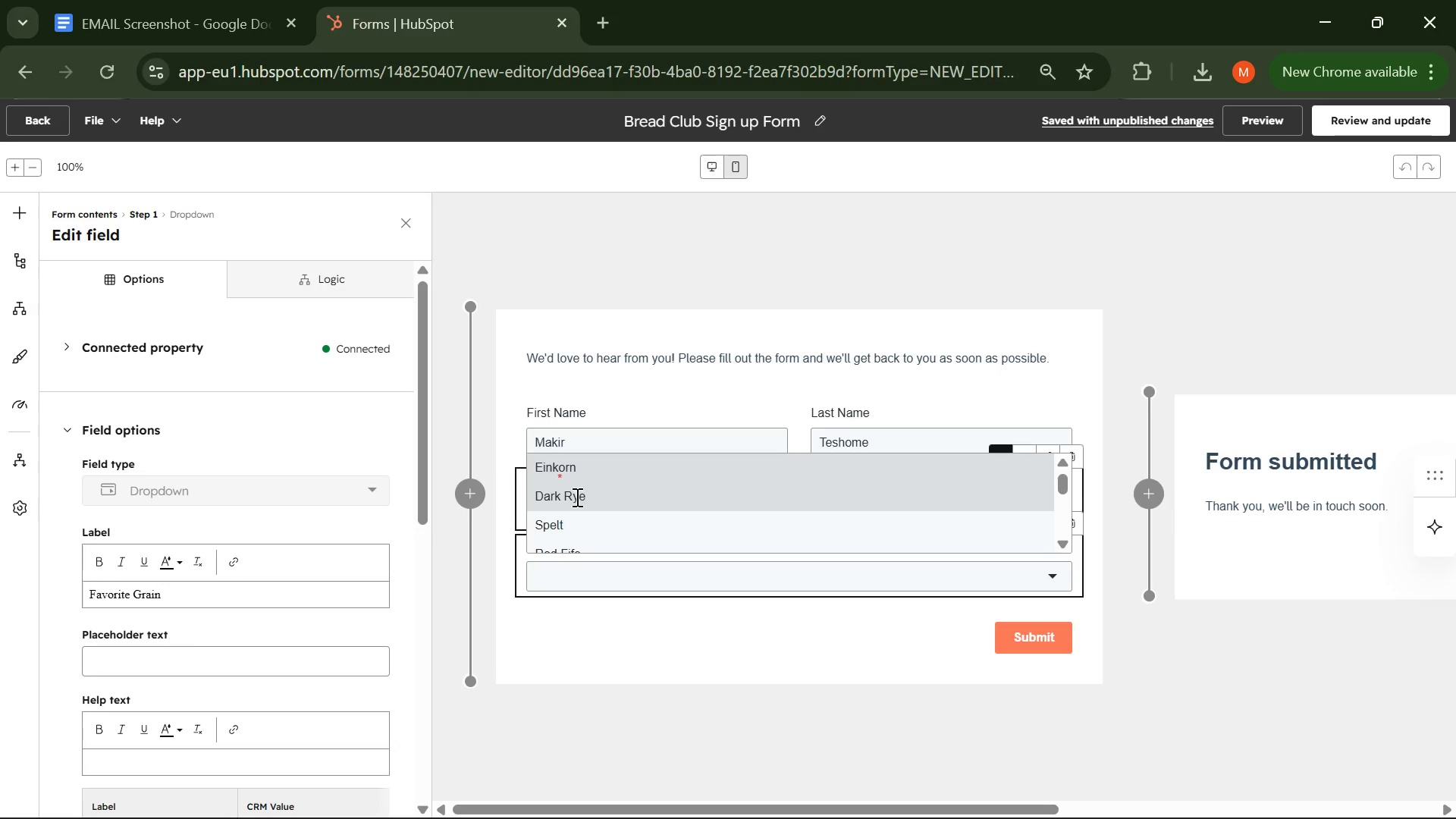 
left_click([567, 502])
 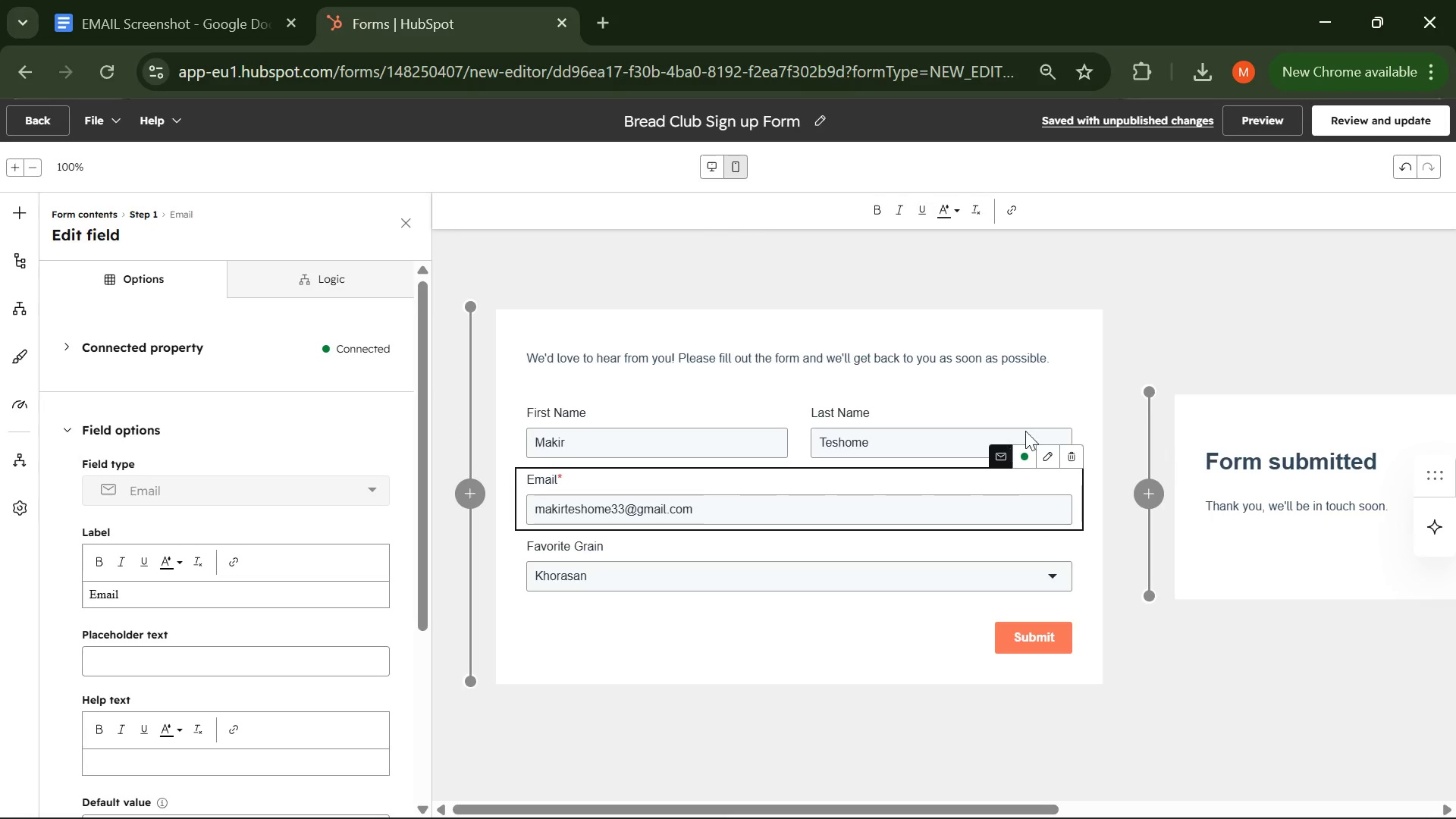 
scroll: coordinate [576, 497], scroll_direction: none, amount: 0.0
 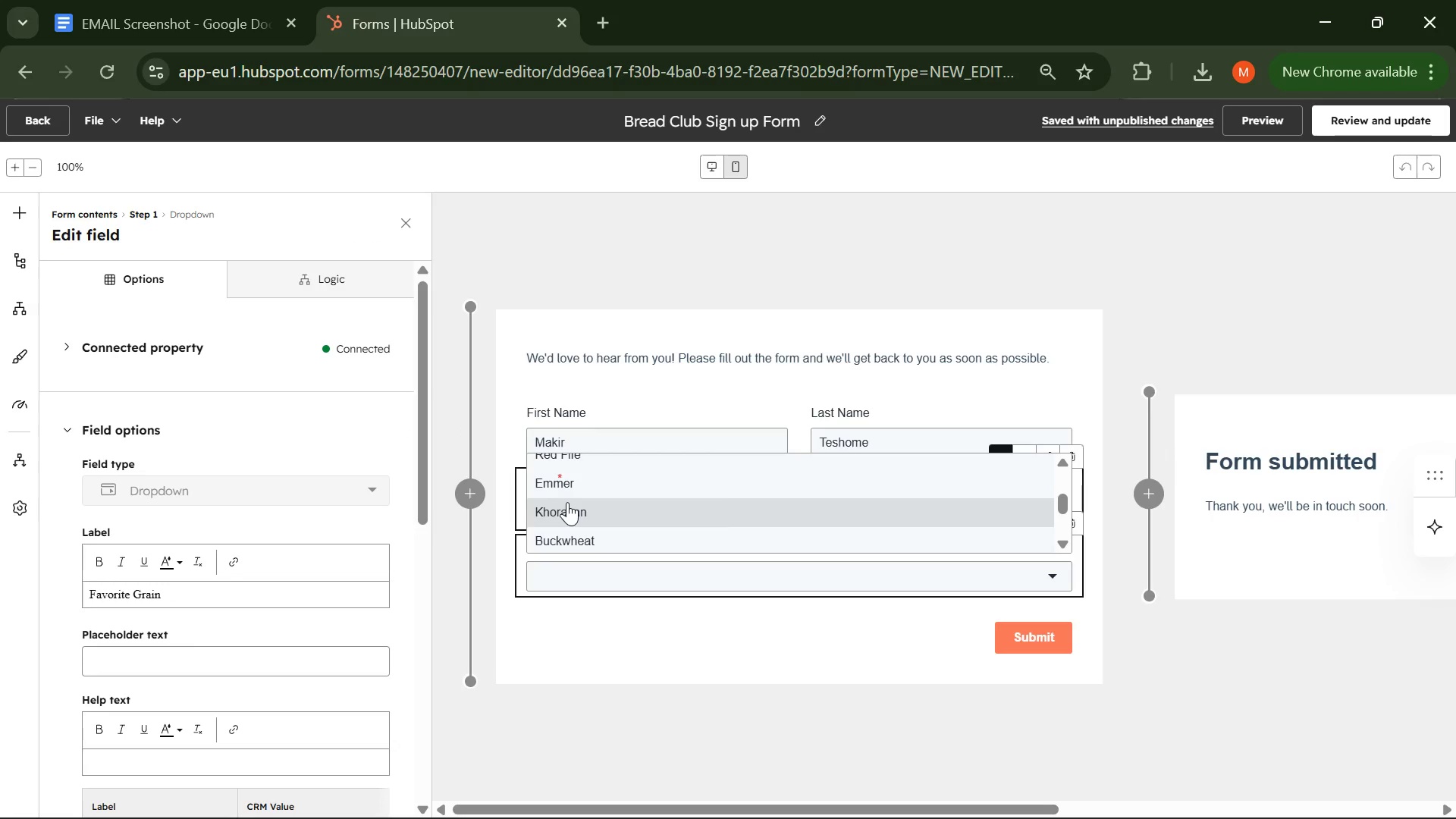 
left_click([1205, 329])
 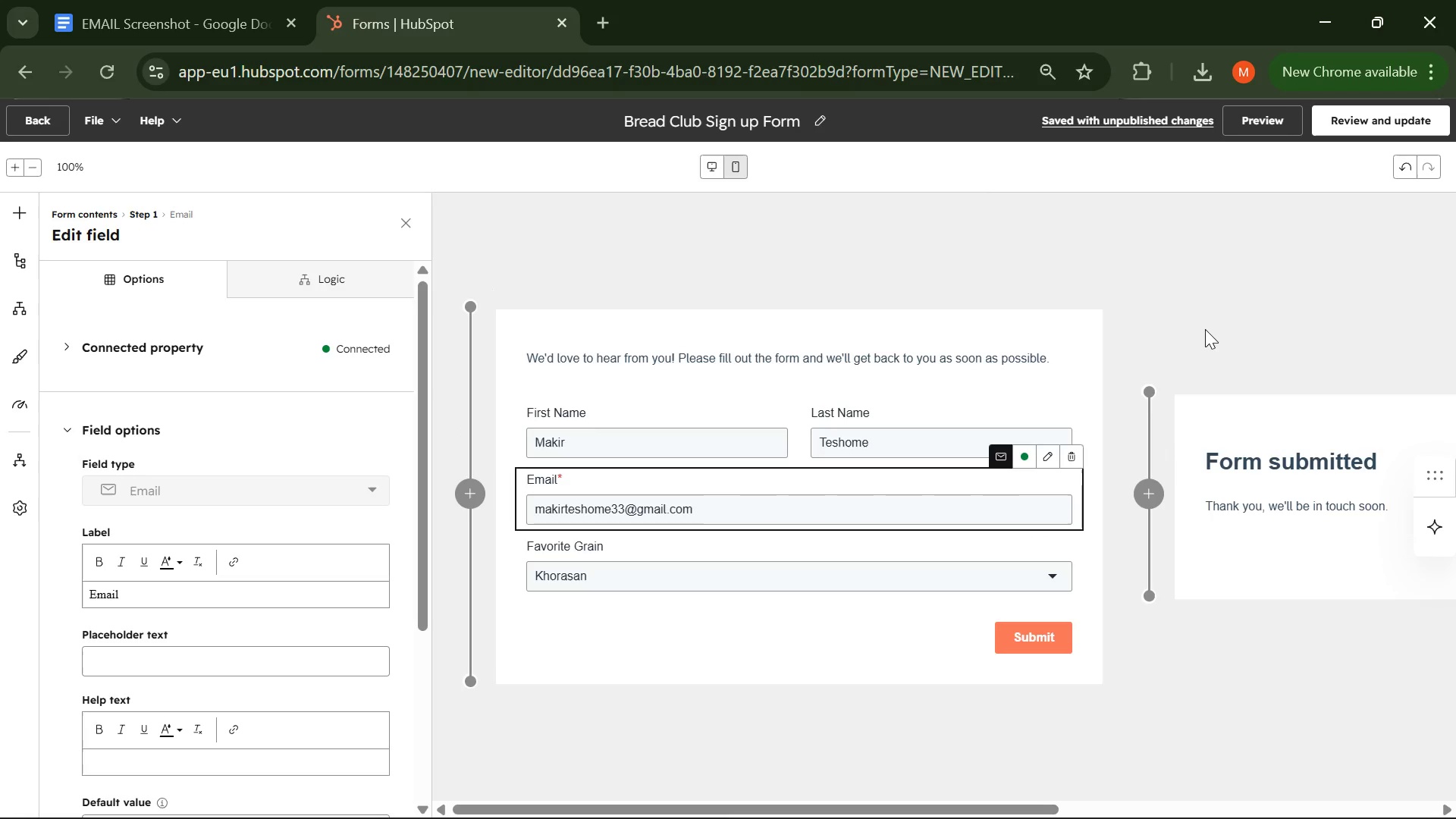 
wait(10.02)
 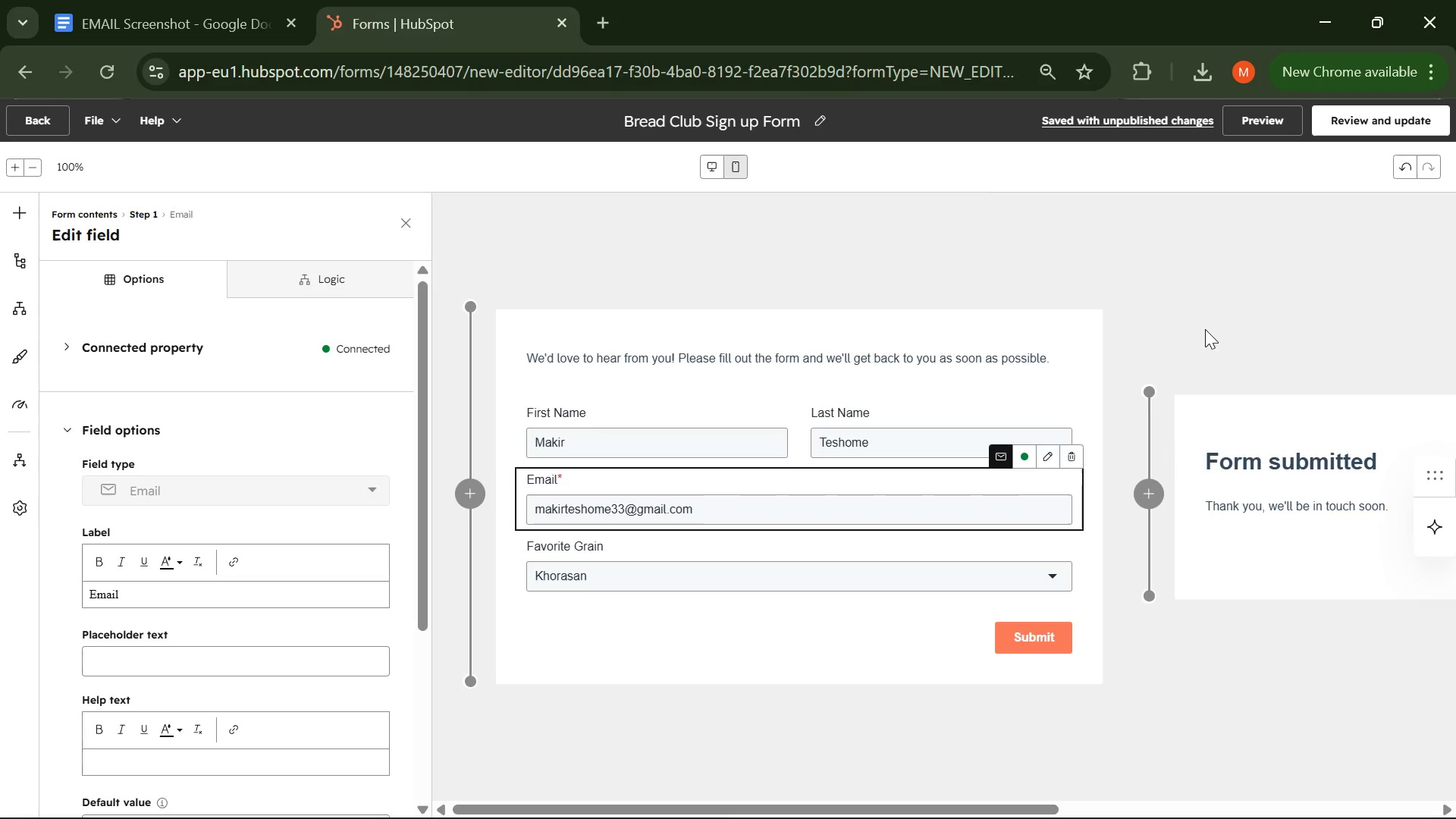 
left_click([1155, 637])
 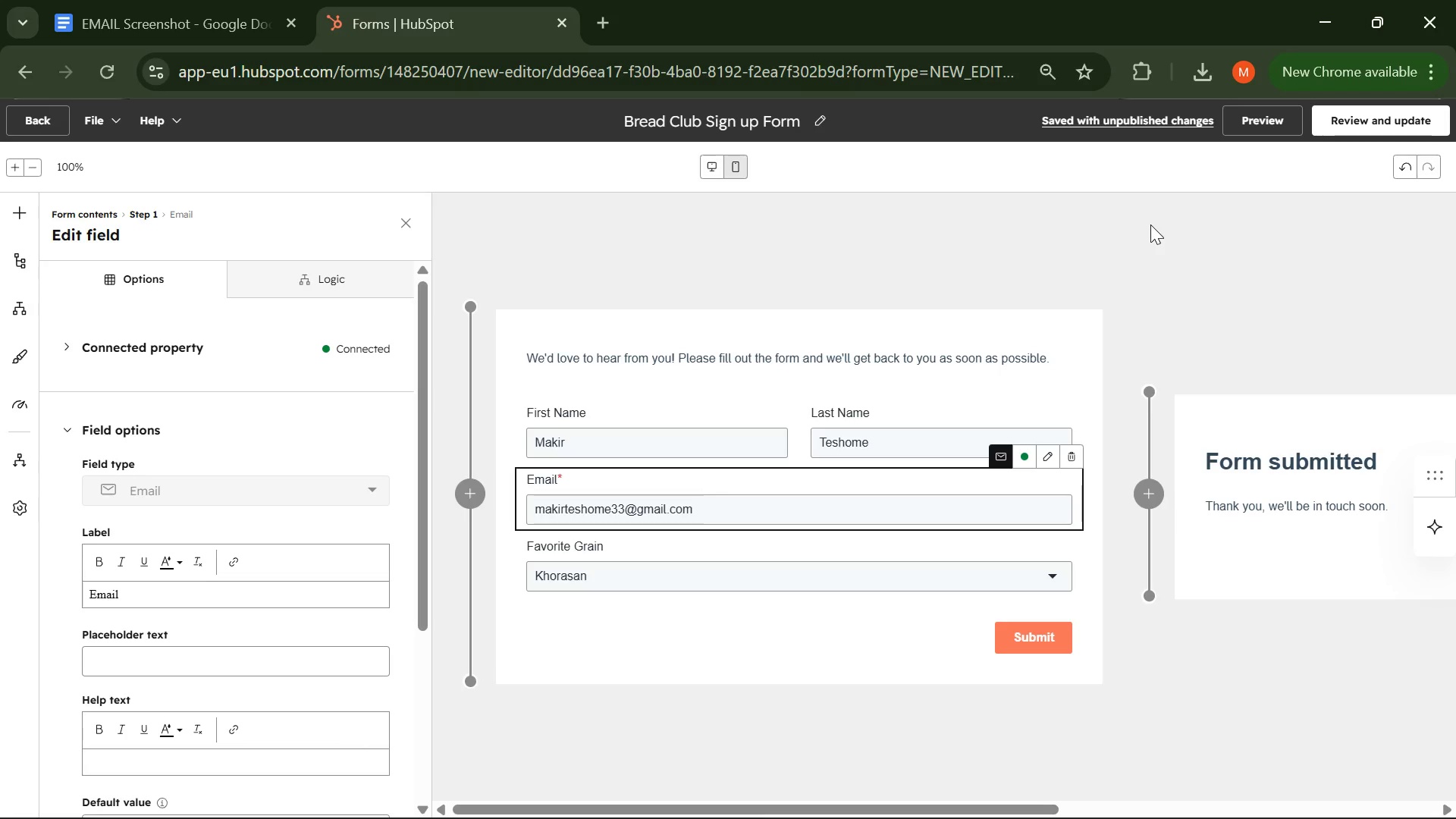 
key(PrintScreen)